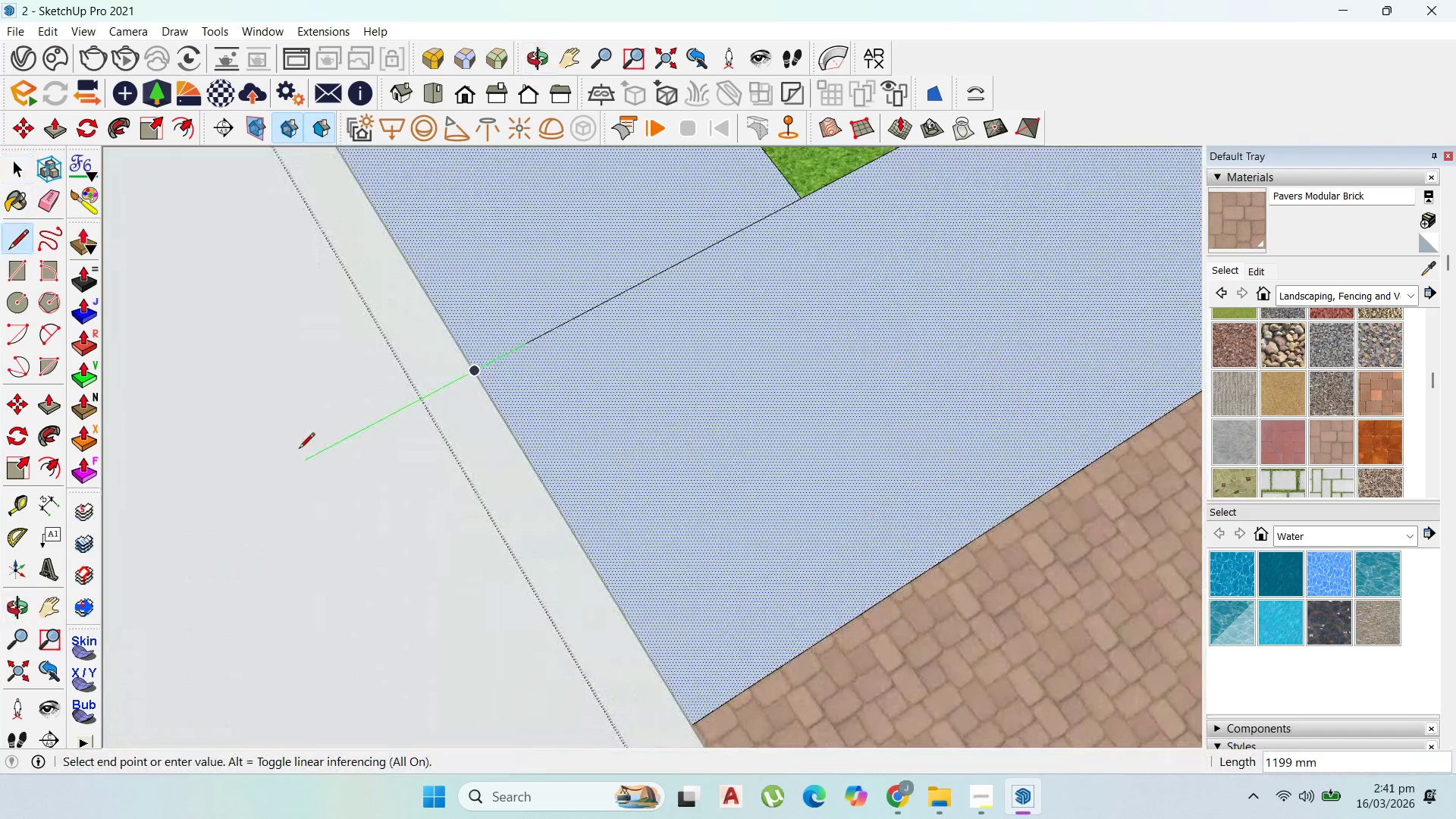 
left_click([299, 450])
 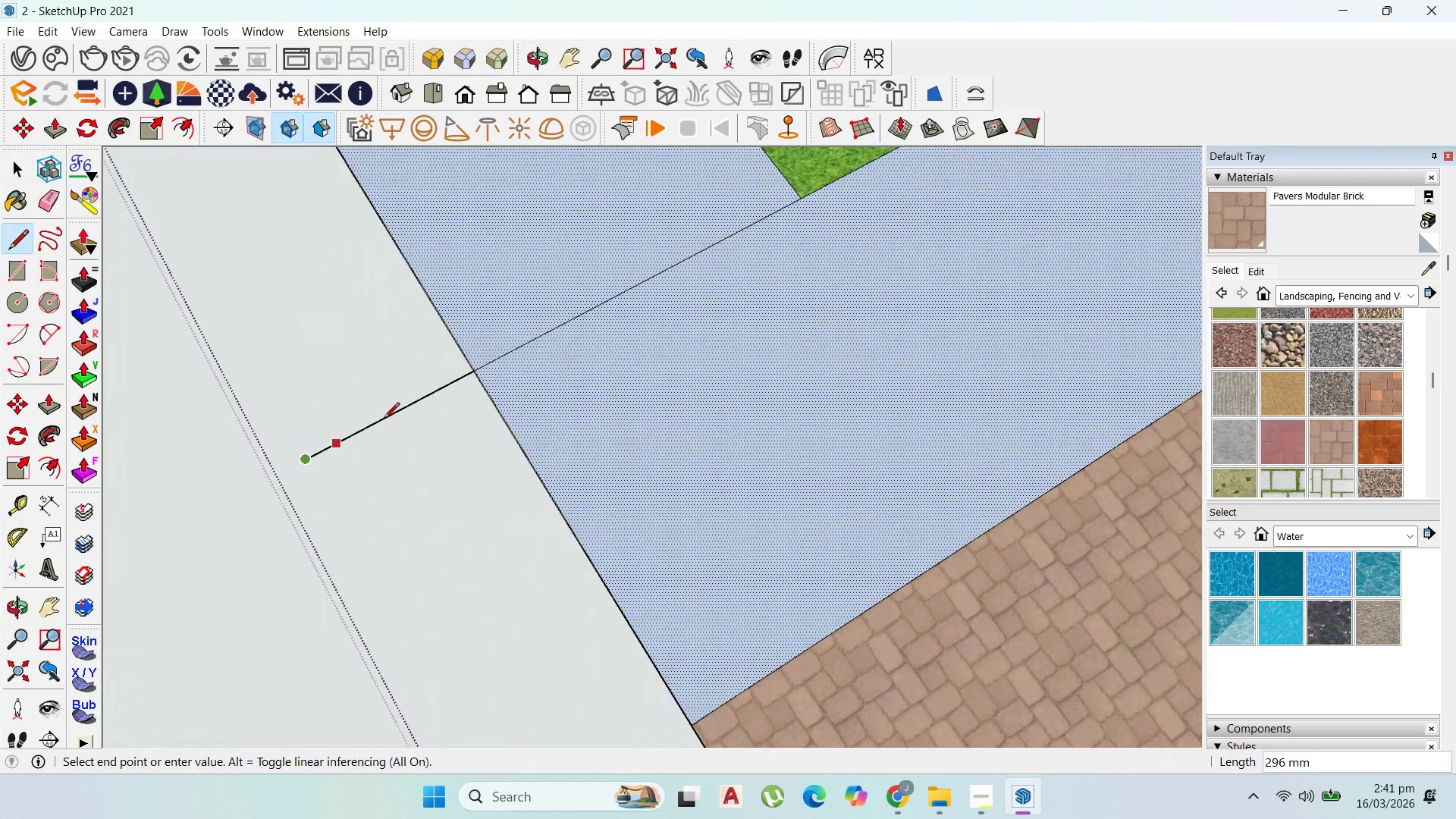 
key(Escape)
 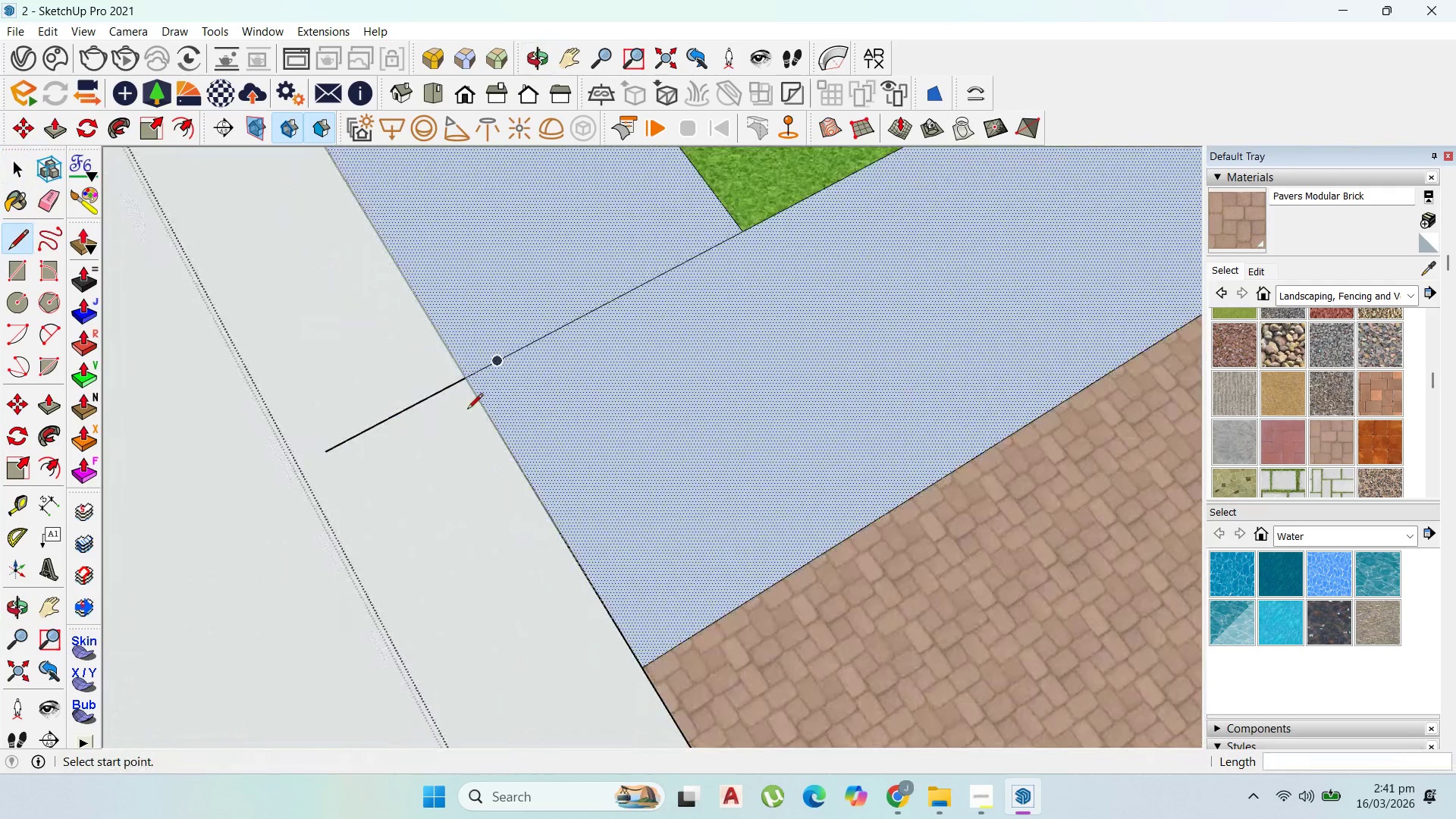 
key(Escape)
 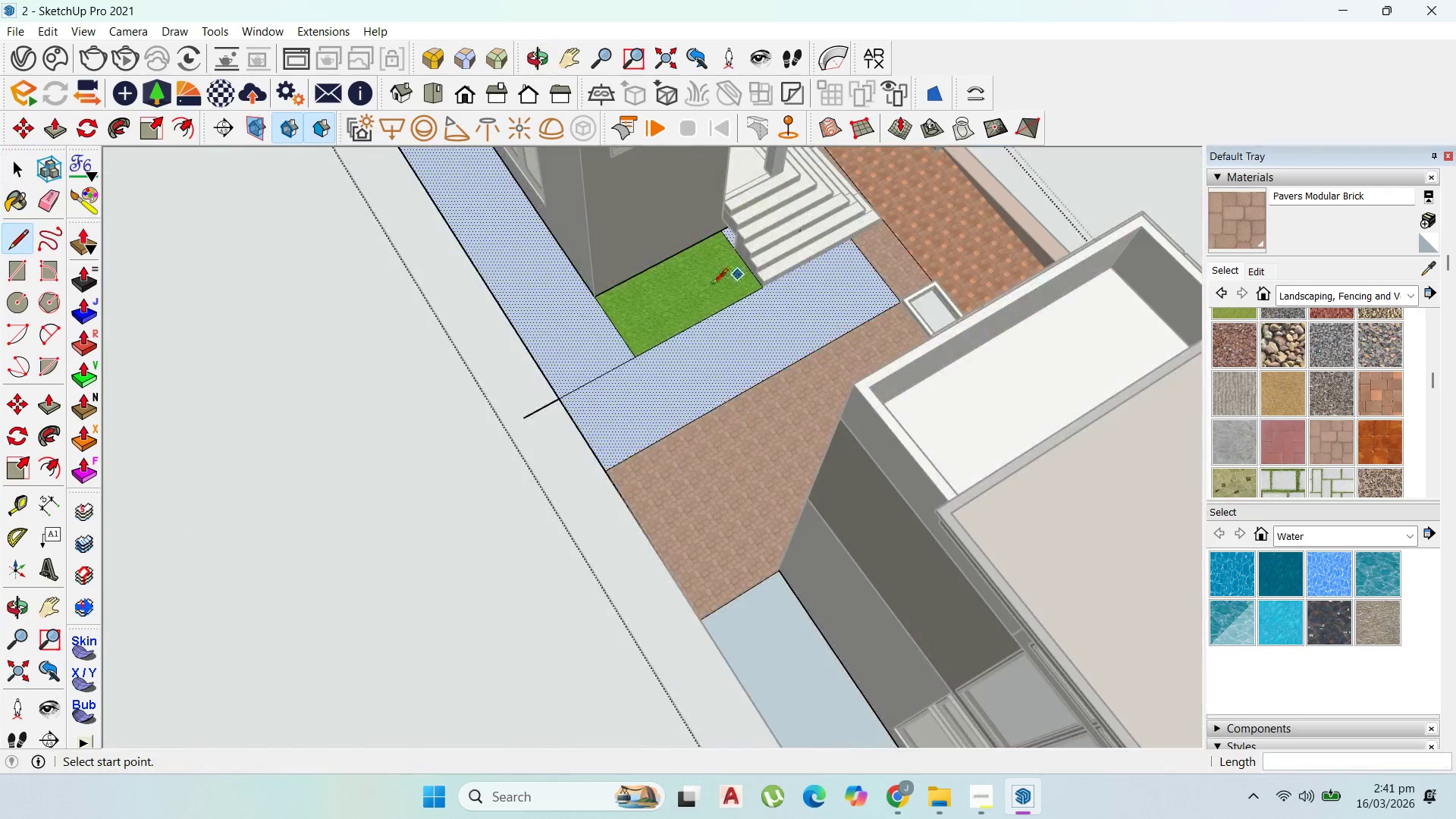 
scroll: coordinate [579, 410], scroll_direction: down, amount: 16.0
 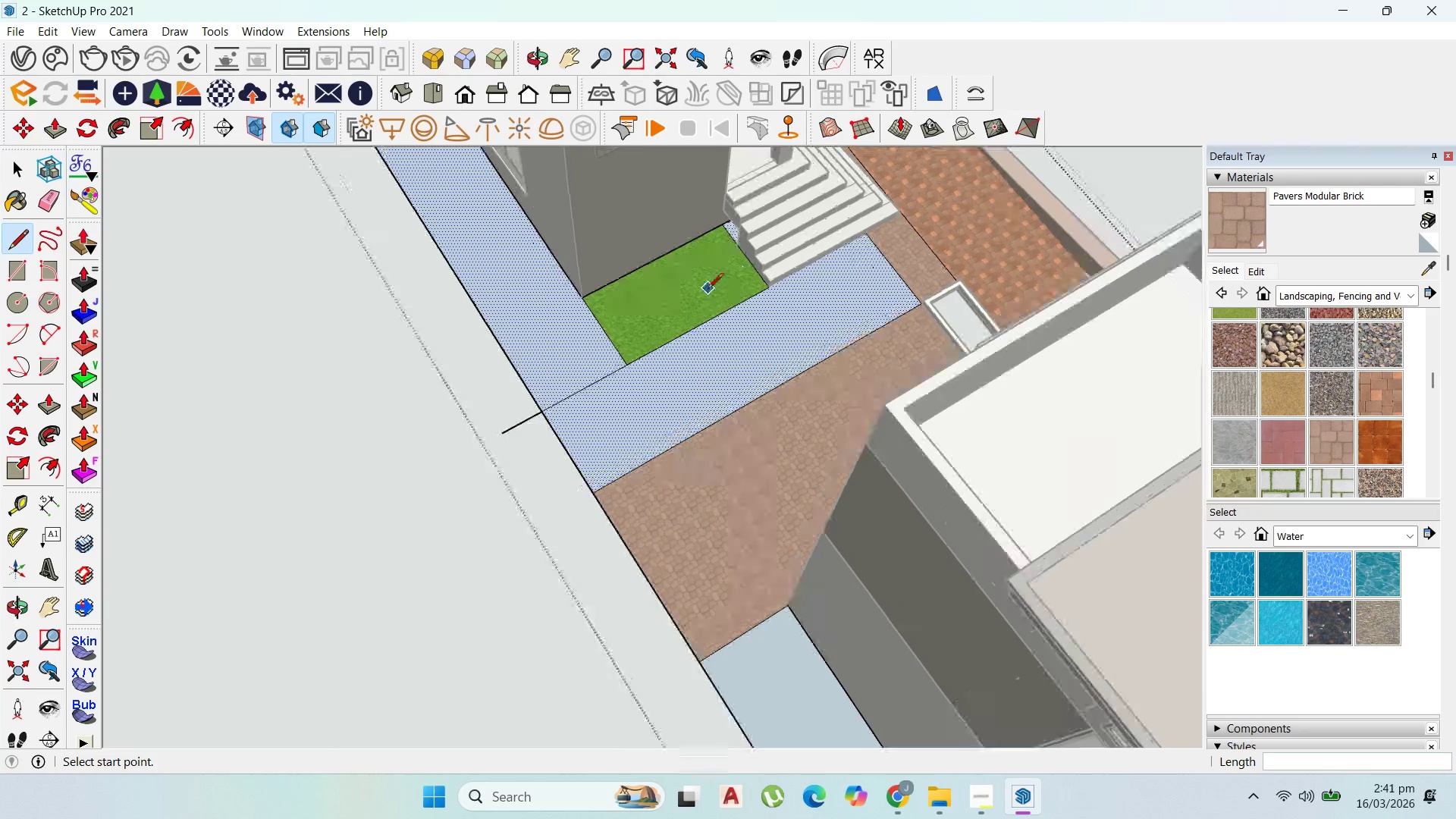 
scroll: coordinate [738, 297], scroll_direction: up, amount: 4.0
 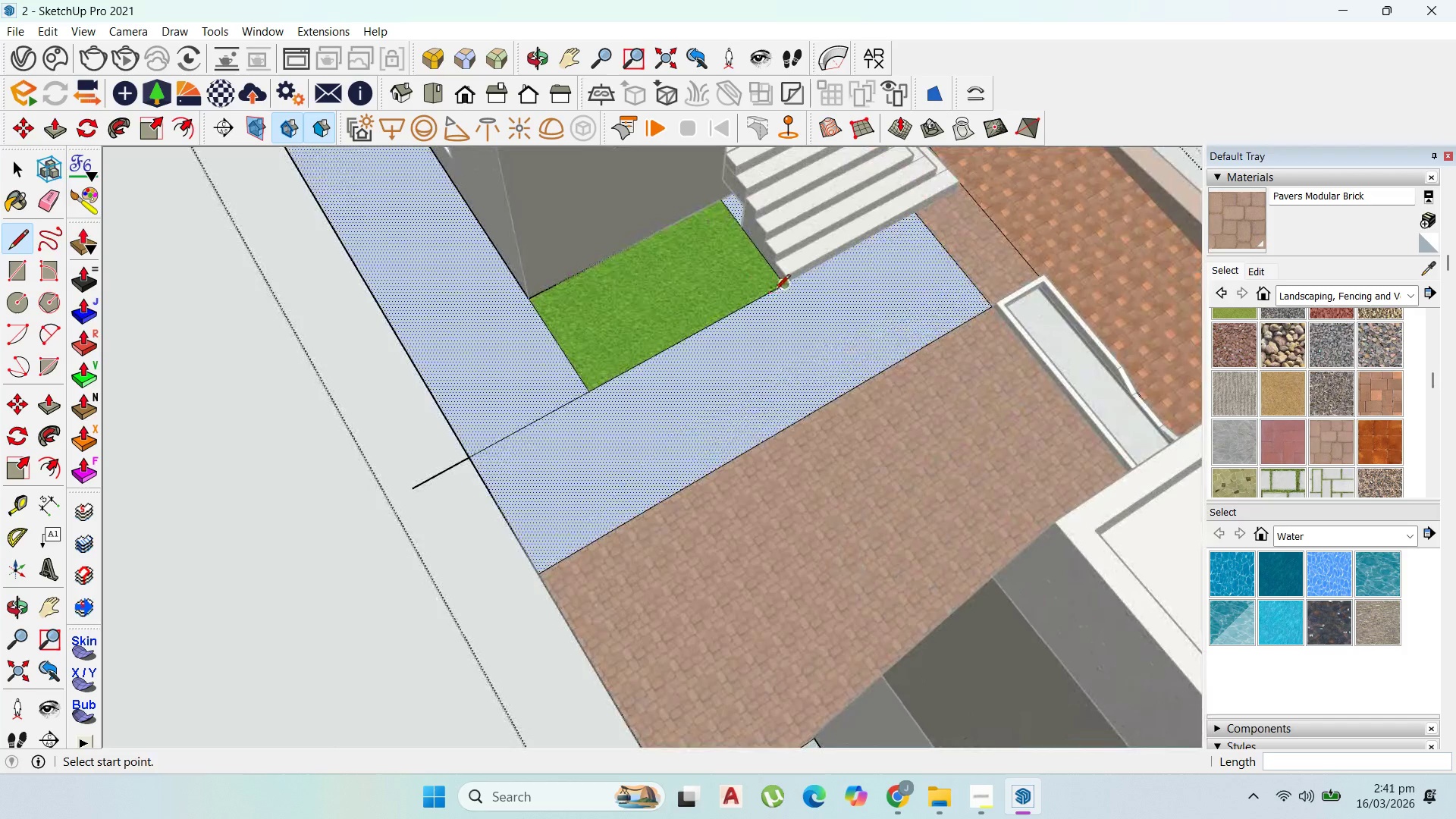 
left_click_drag(start_coordinate=[774, 291], to_coordinate=[778, 291])
 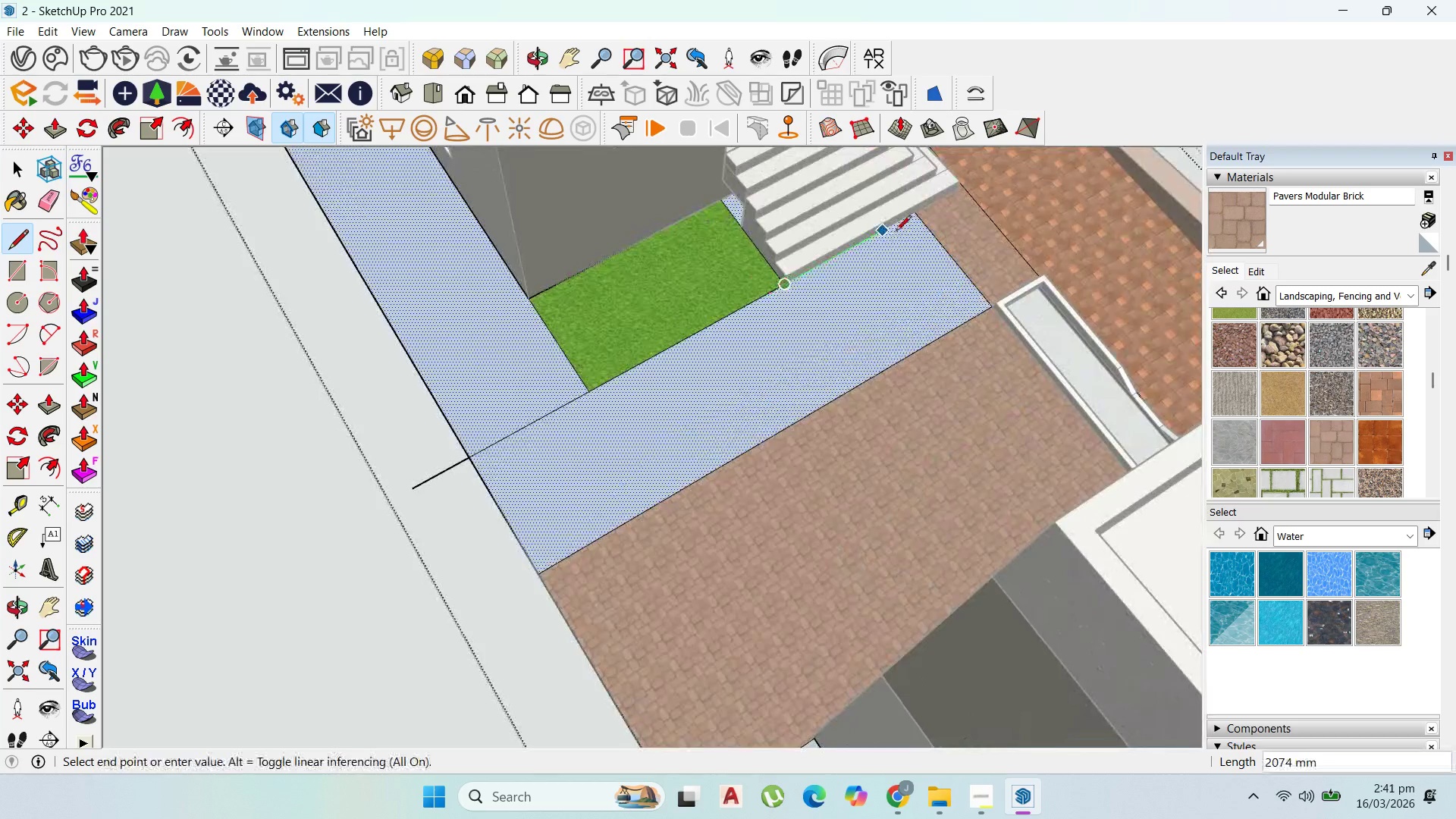 
scroll: coordinate [902, 228], scroll_direction: up, amount: 3.0
 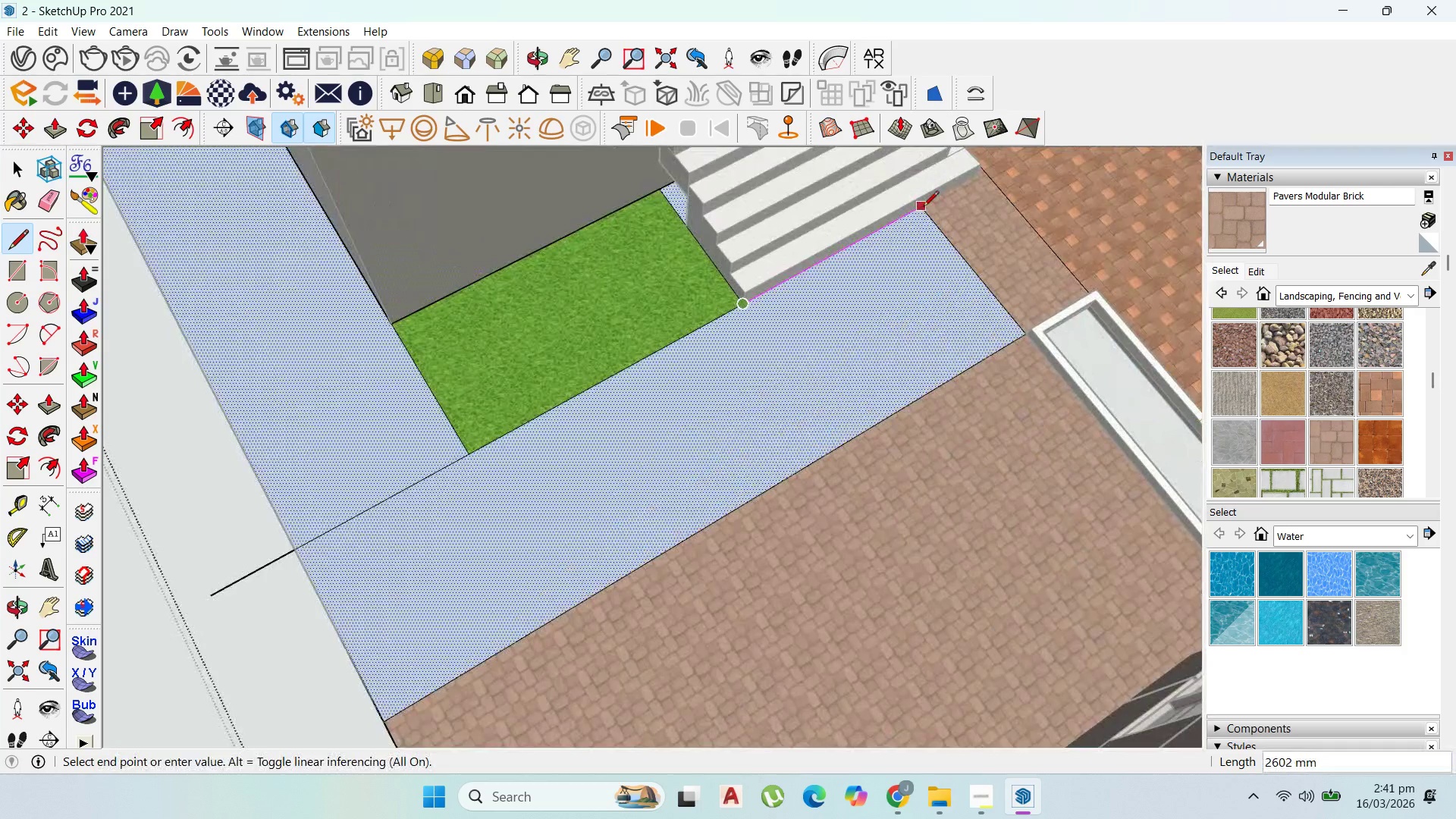 
left_click([923, 208])
 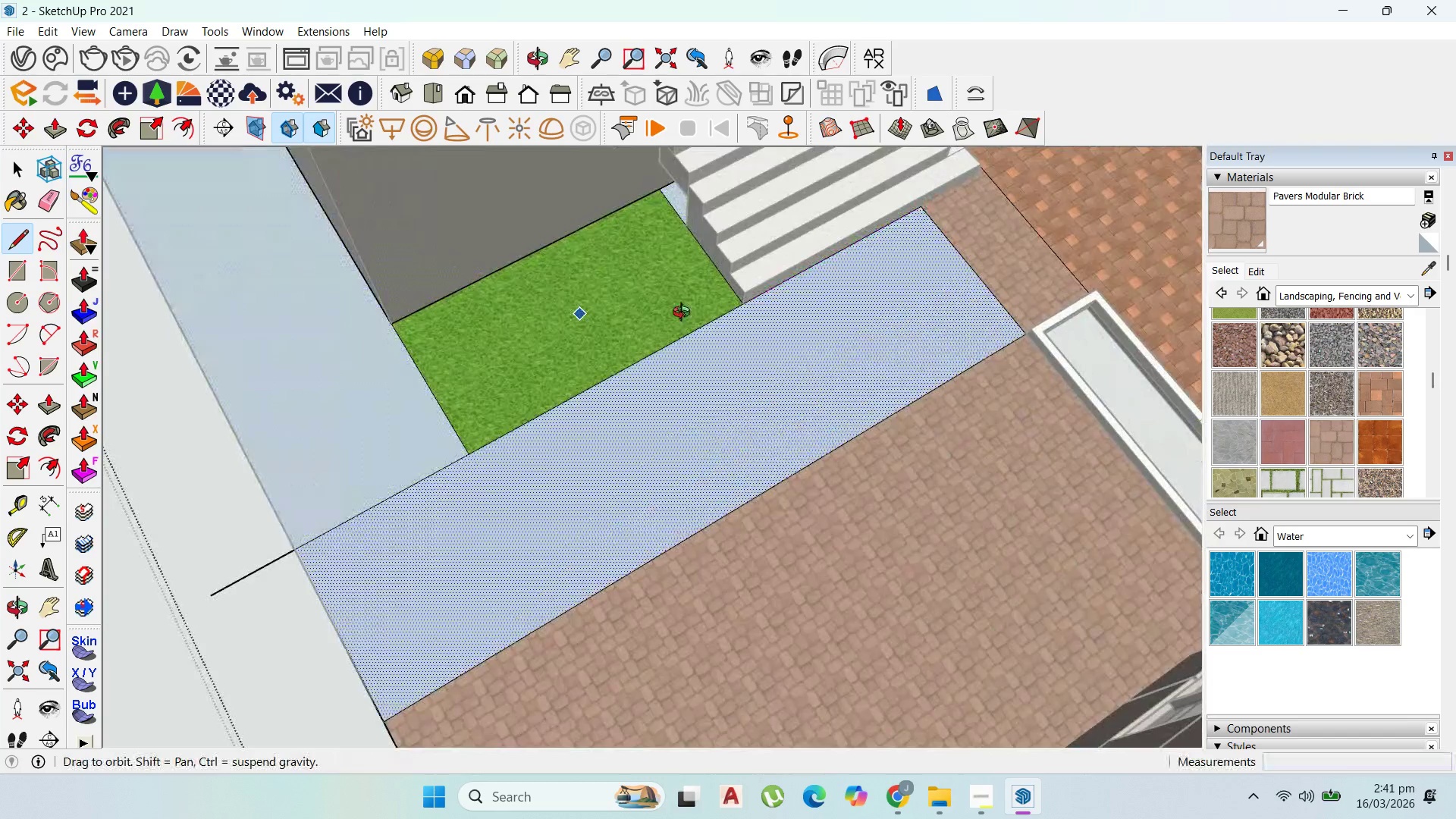 
key(Escape)
 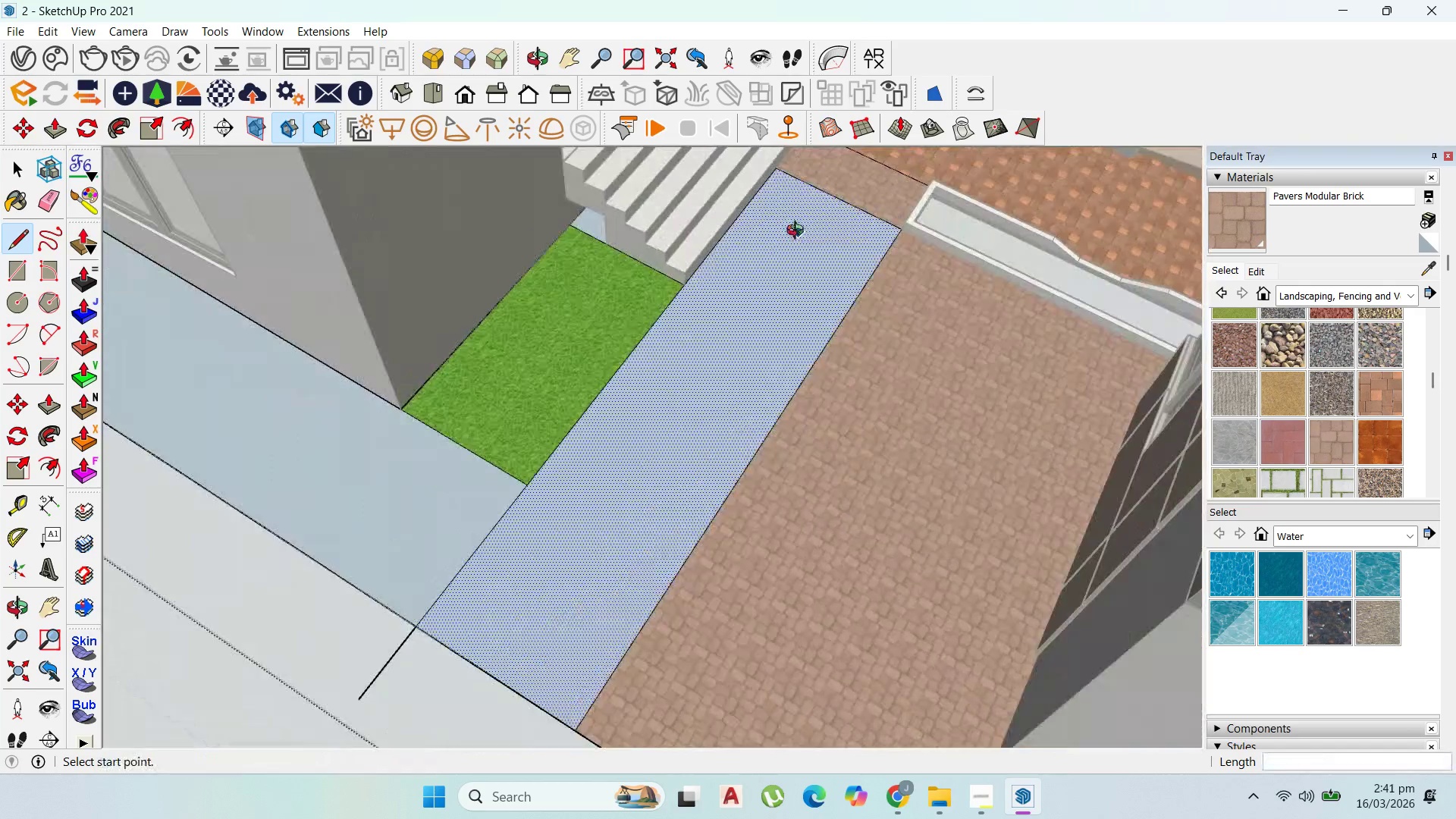 
scroll: coordinate [571, 299], scroll_direction: down, amount: 19.0
 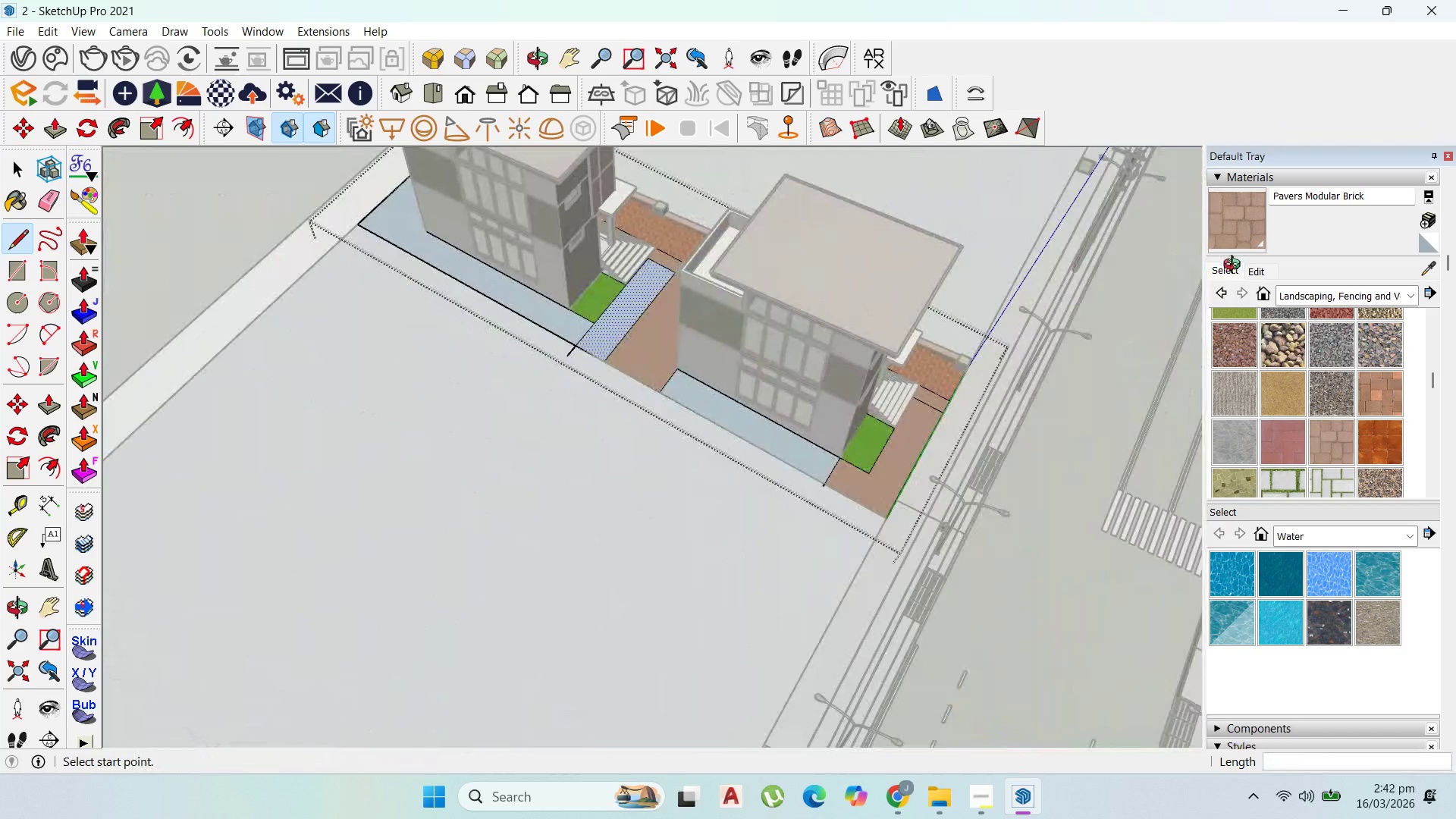 
left_click([1250, 244])
 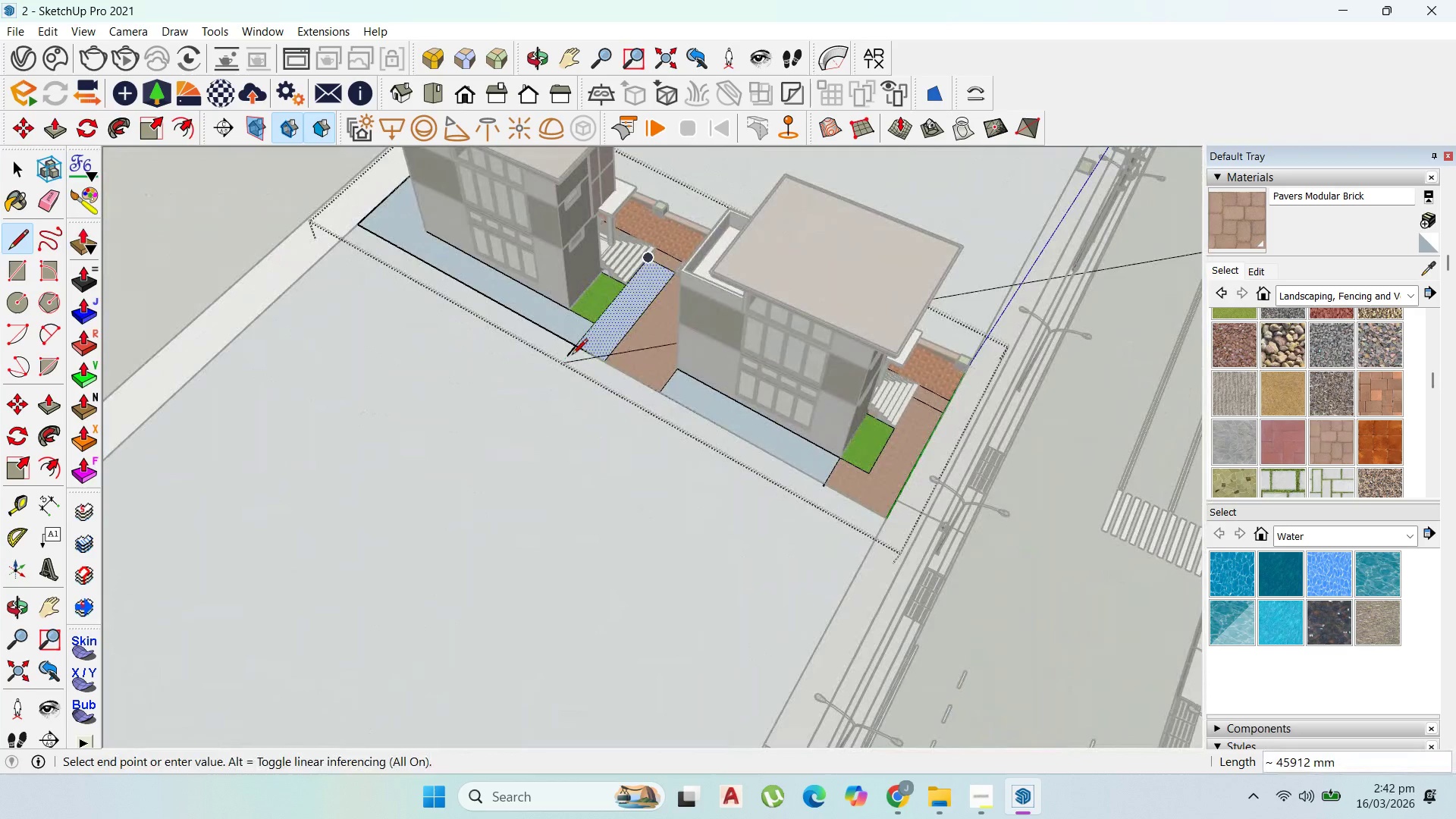 
key(Escape)
 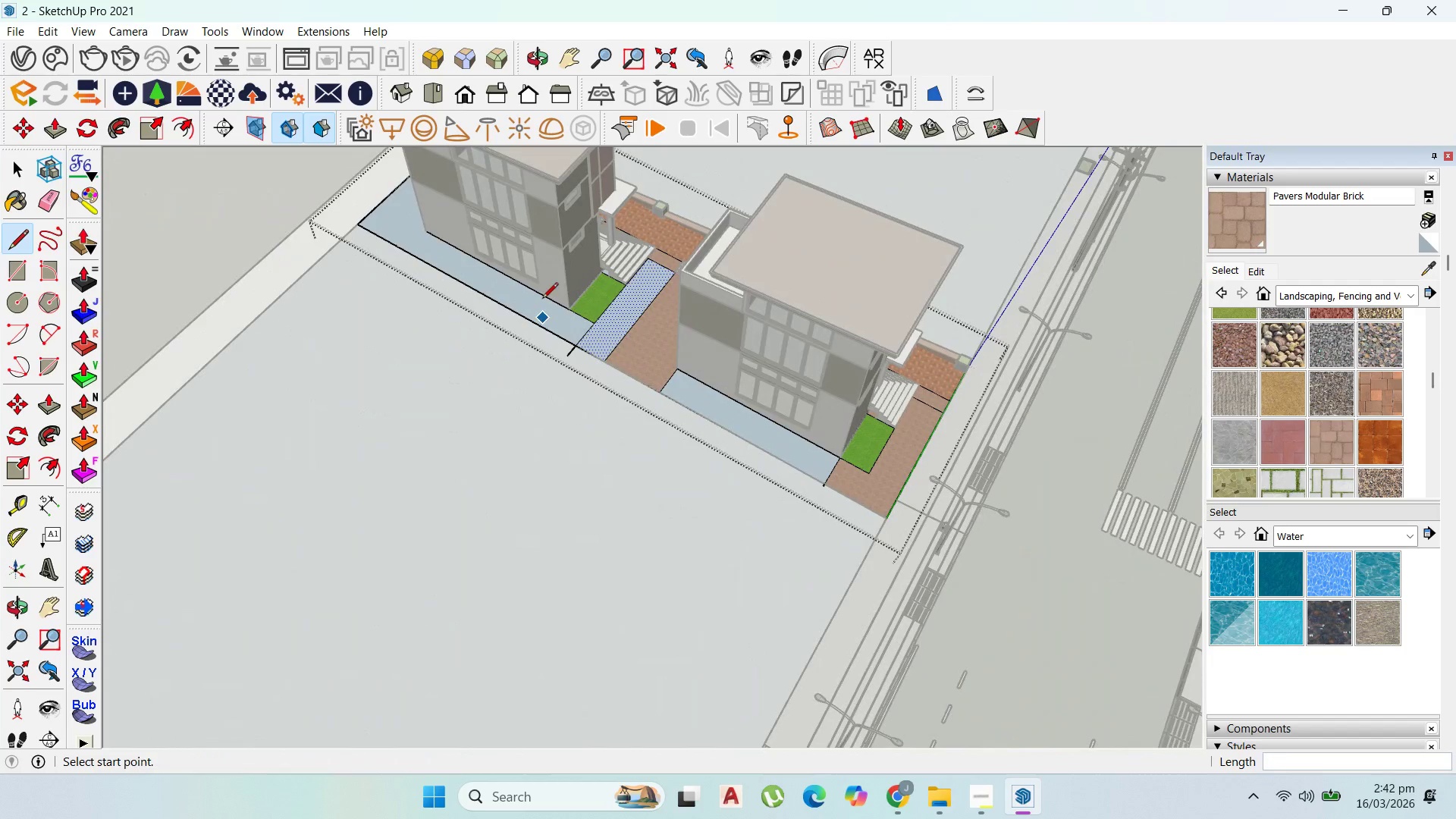 
scroll: coordinate [579, 310], scroll_direction: up, amount: 3.0
 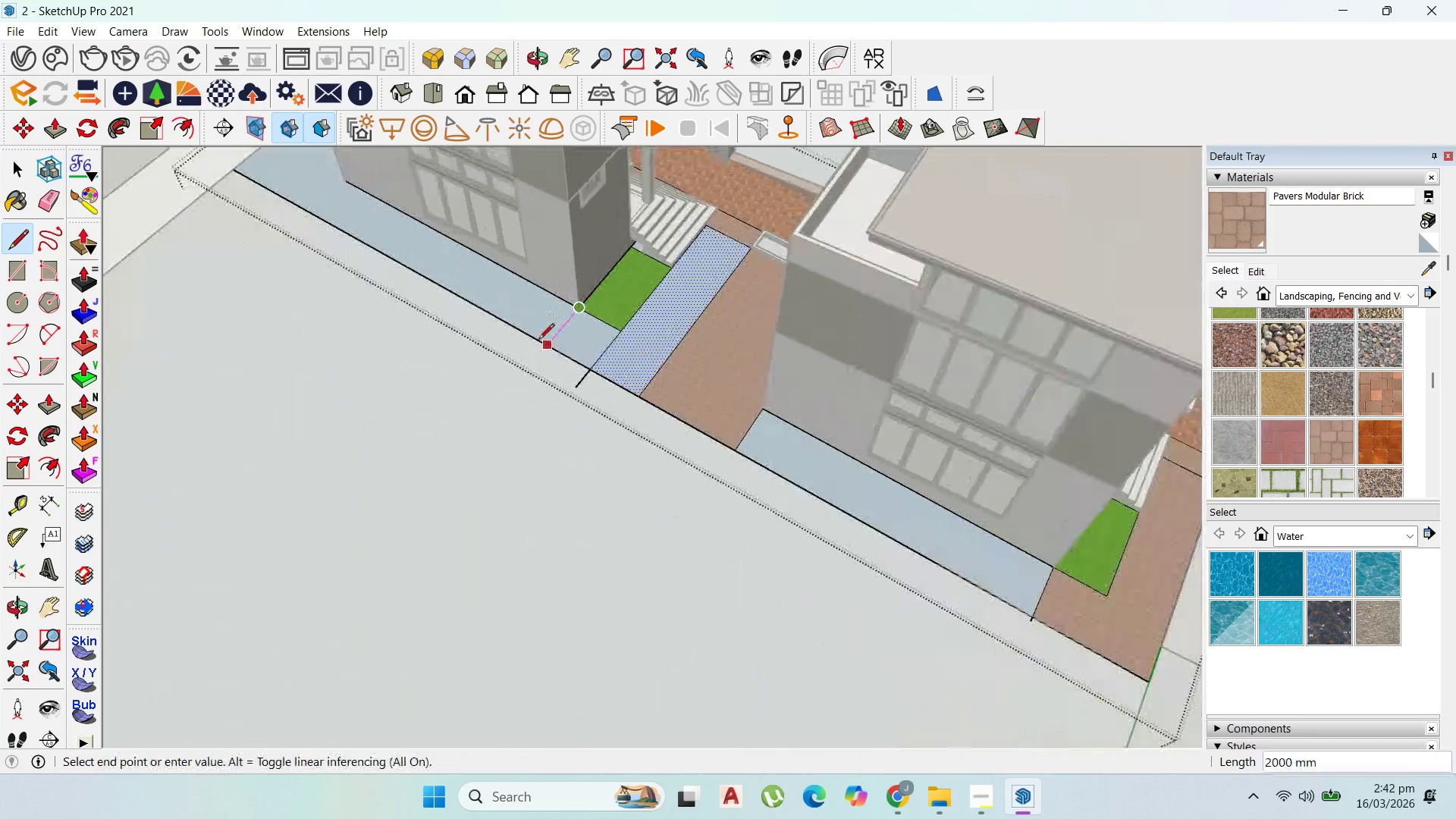 
left_click([541, 347])
 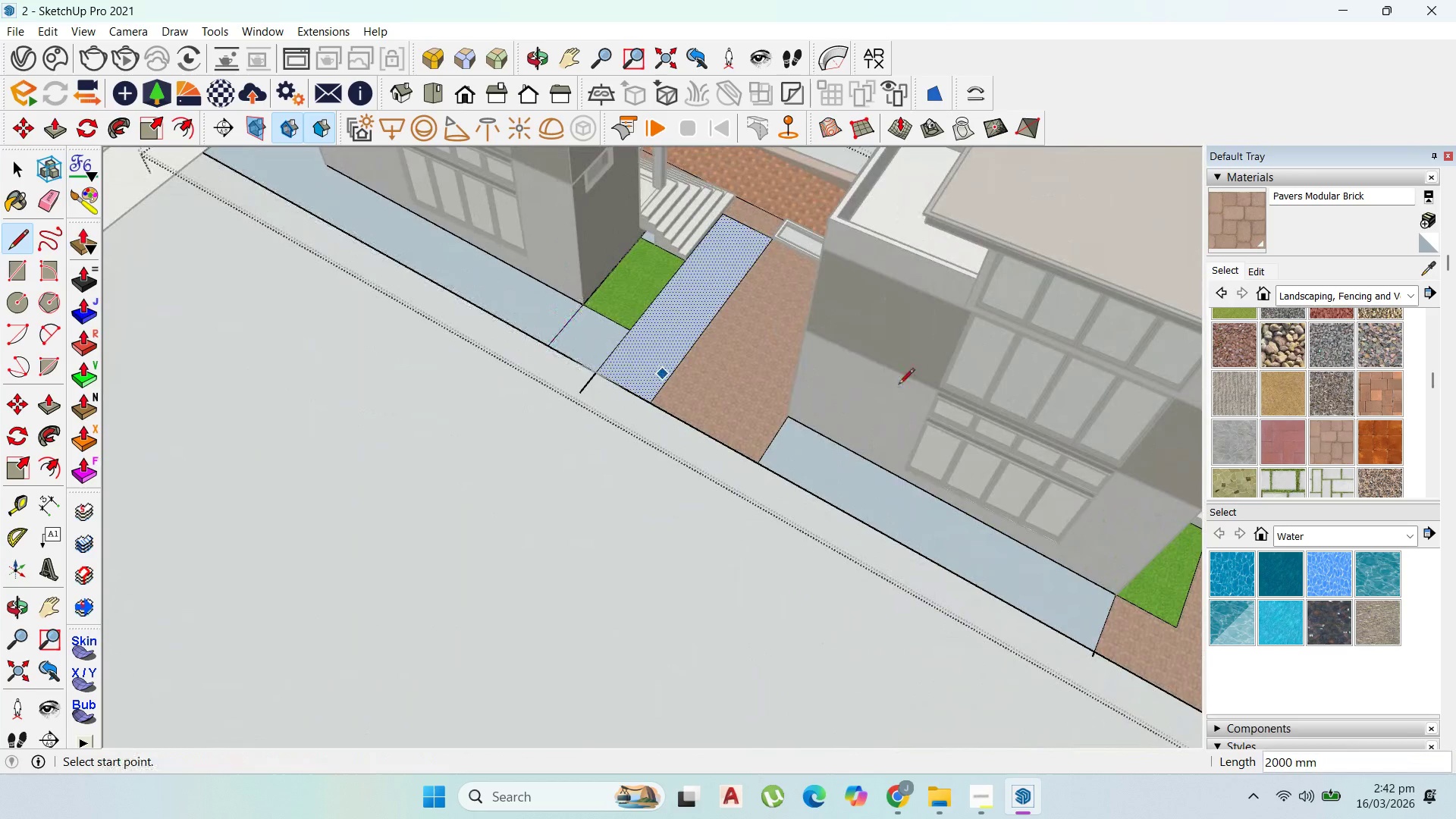 
scroll: coordinate [538, 340], scroll_direction: up, amount: 3.0
 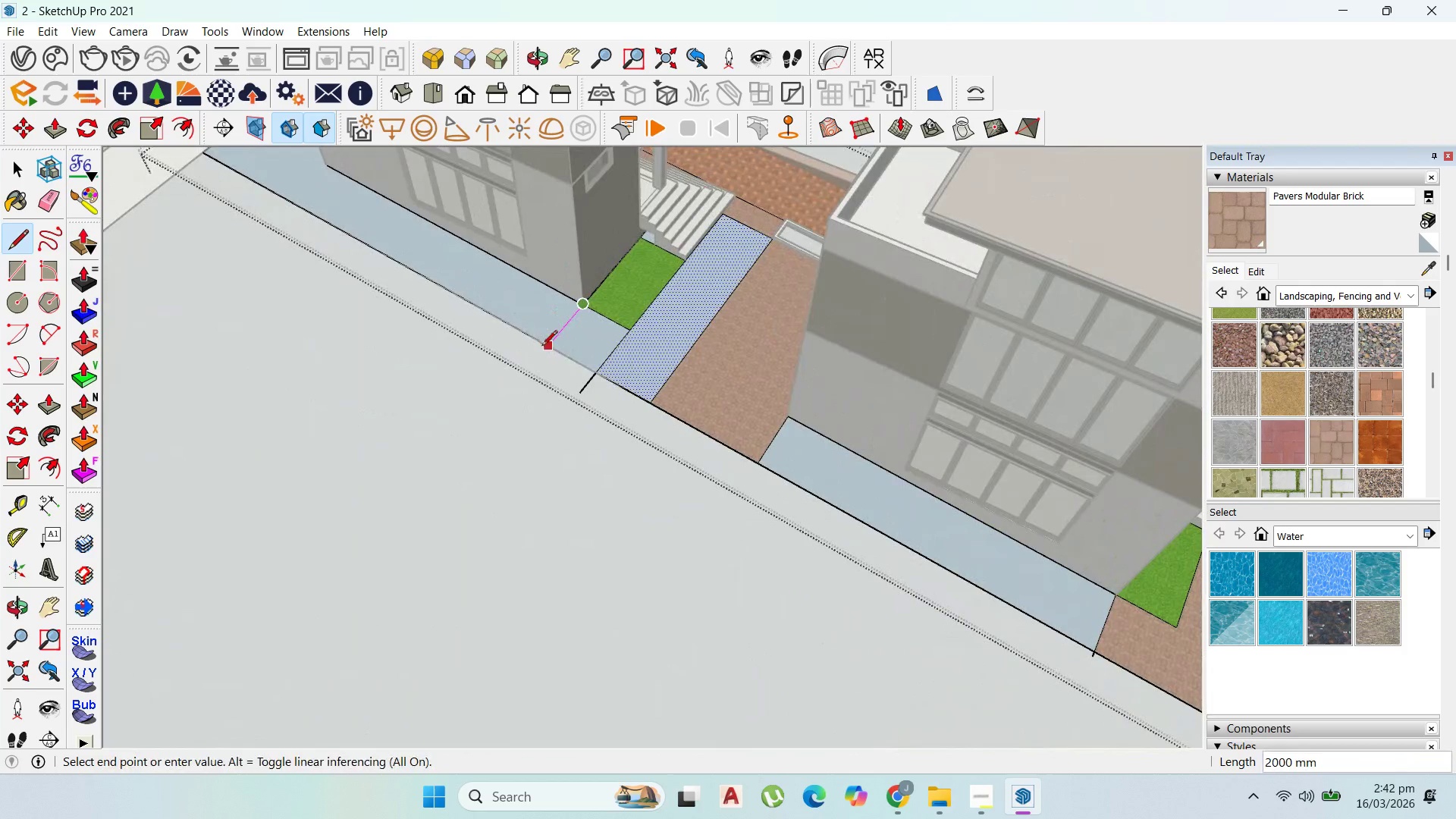 
key(Escape)
 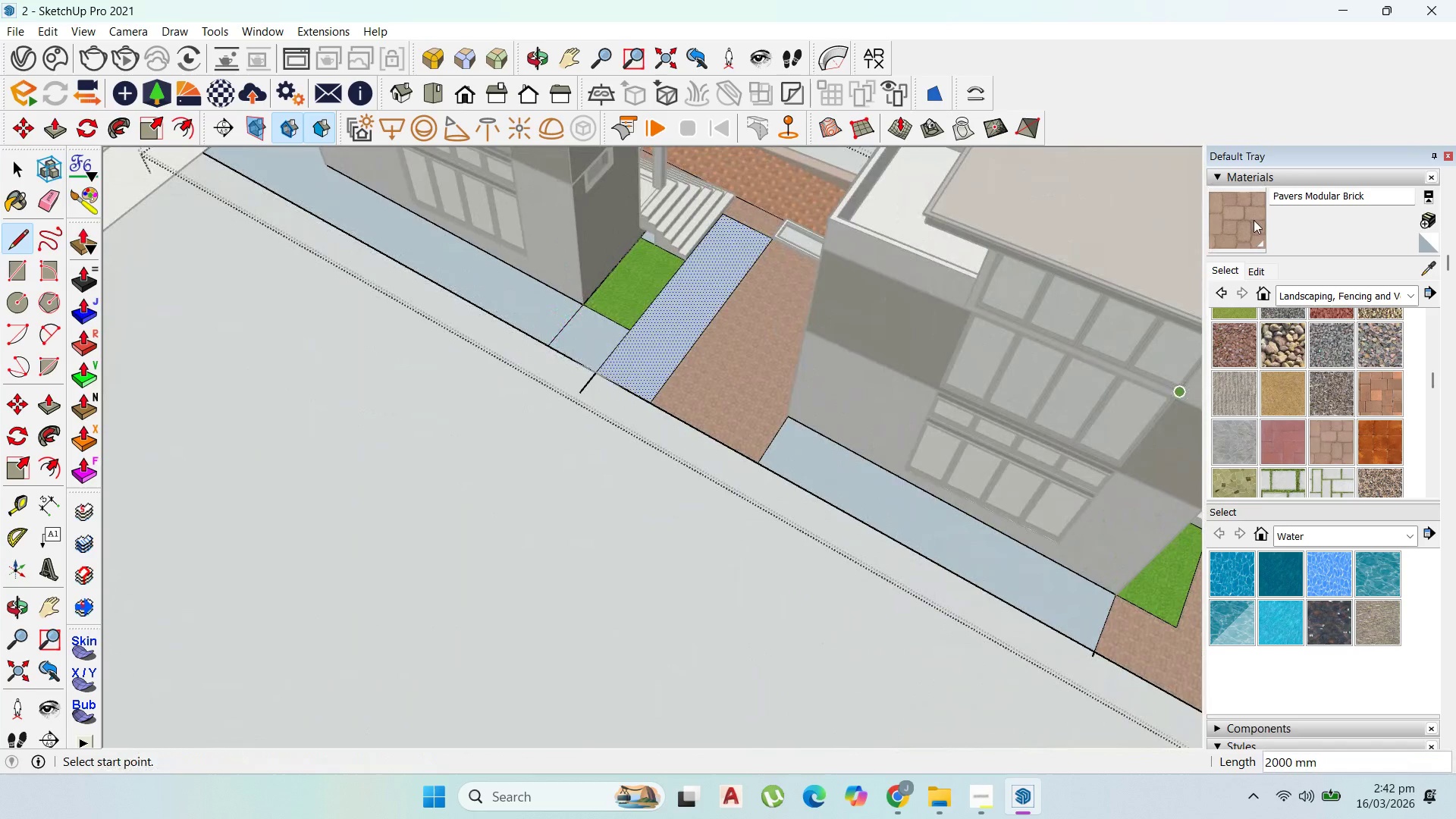 
left_click([1248, 221])
 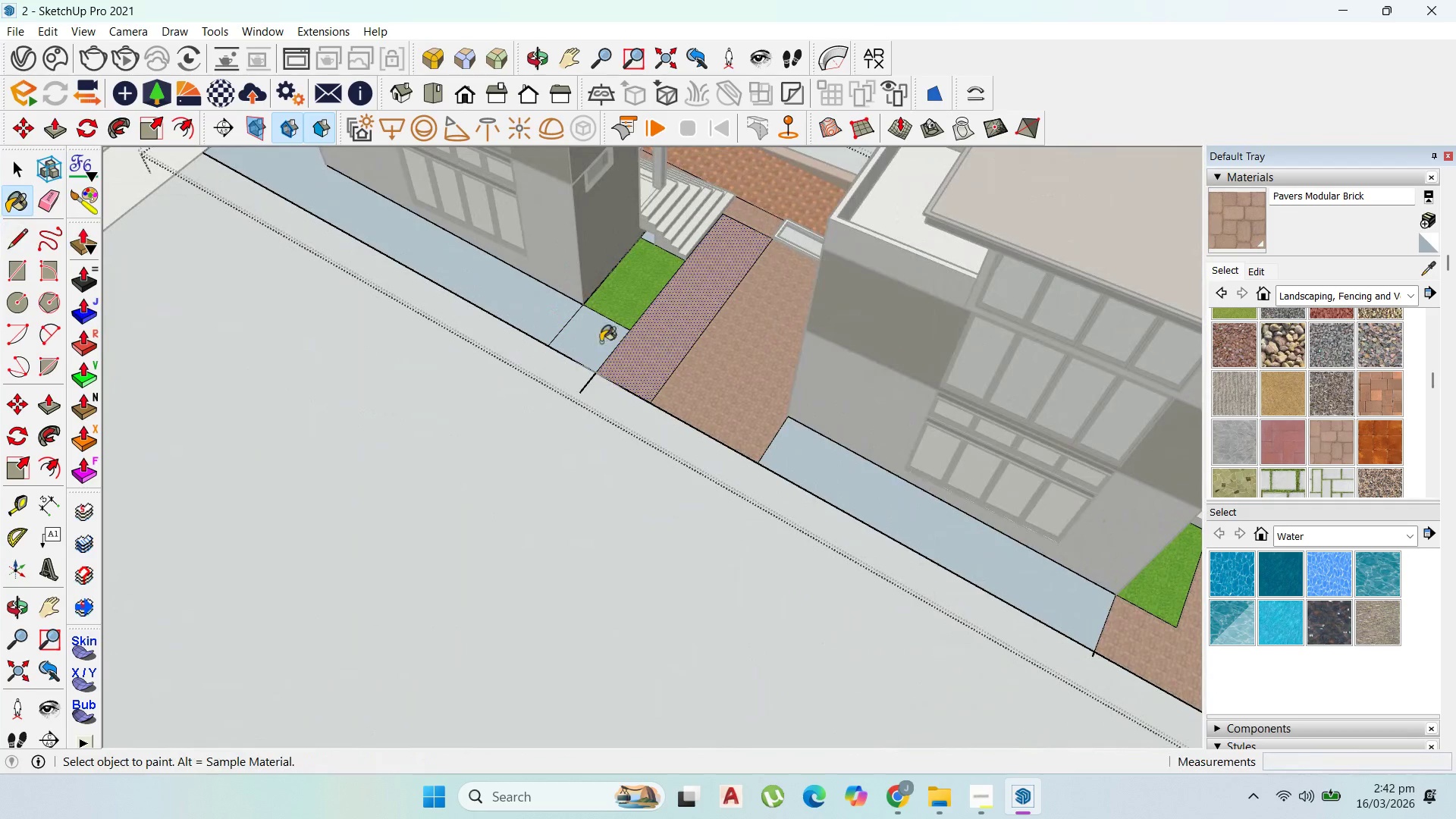 
double_click([595, 340])
 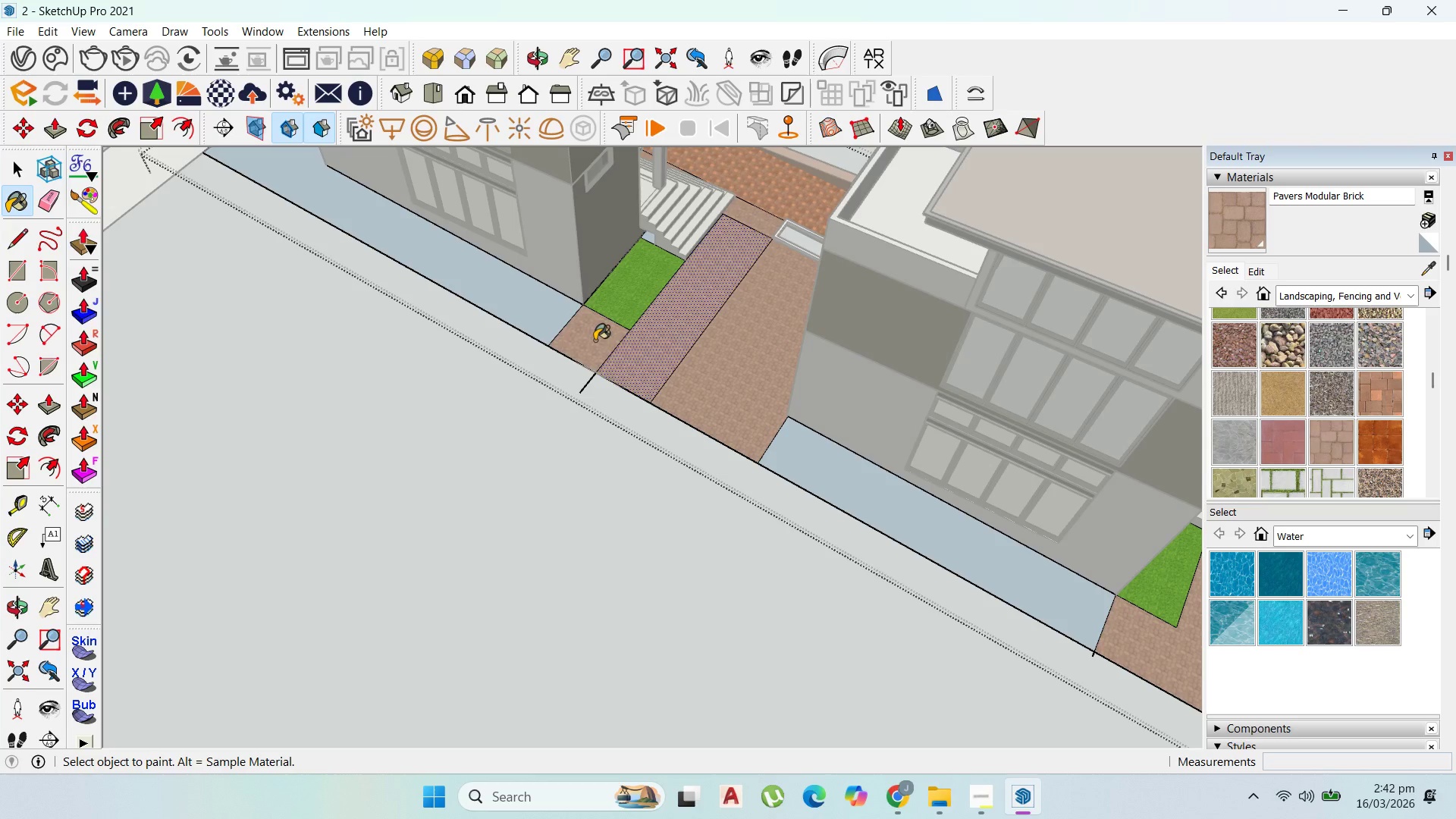 
key(Escape)
 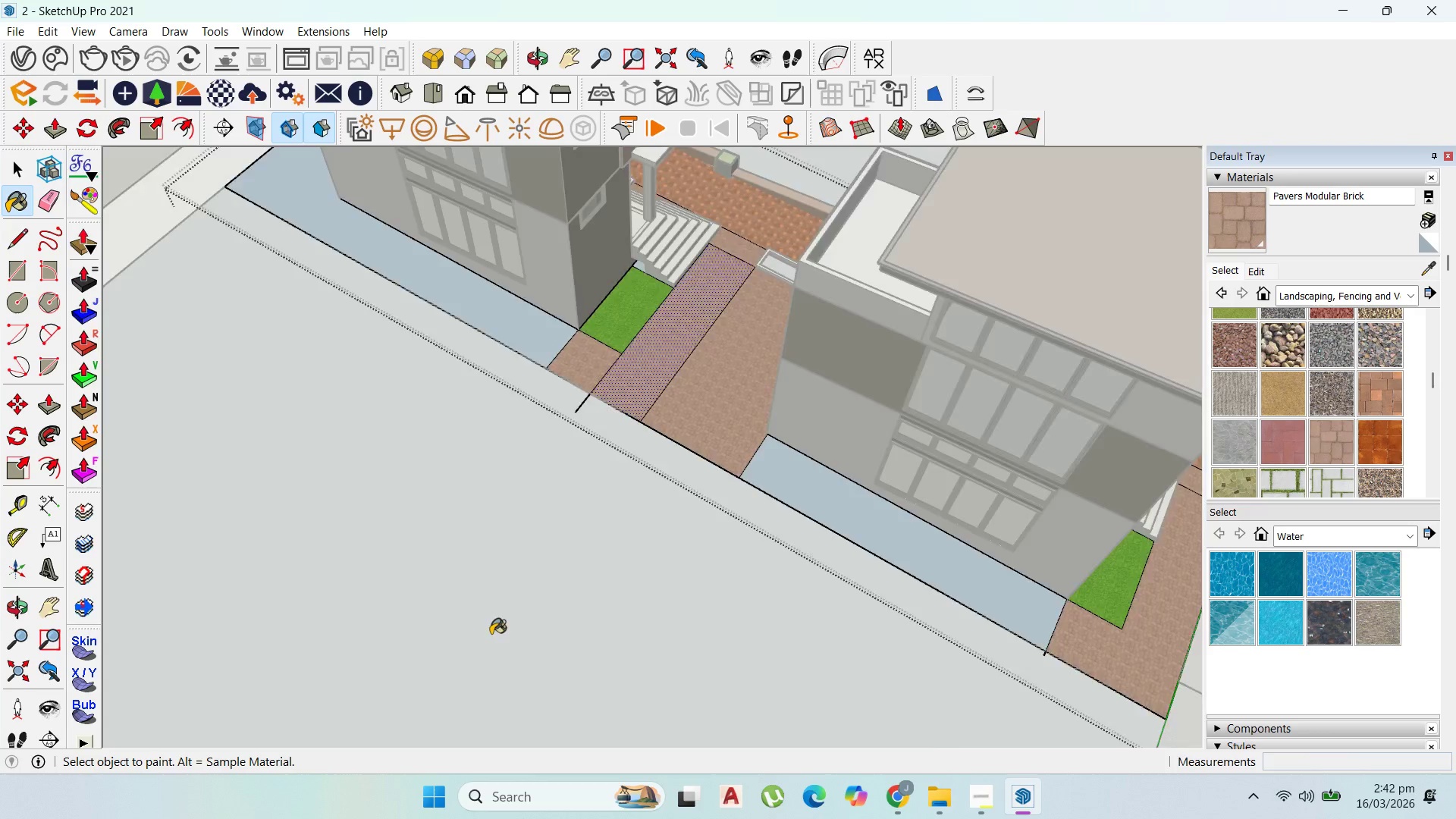 
scroll: coordinate [451, 401], scroll_direction: down, amount: 9.0
 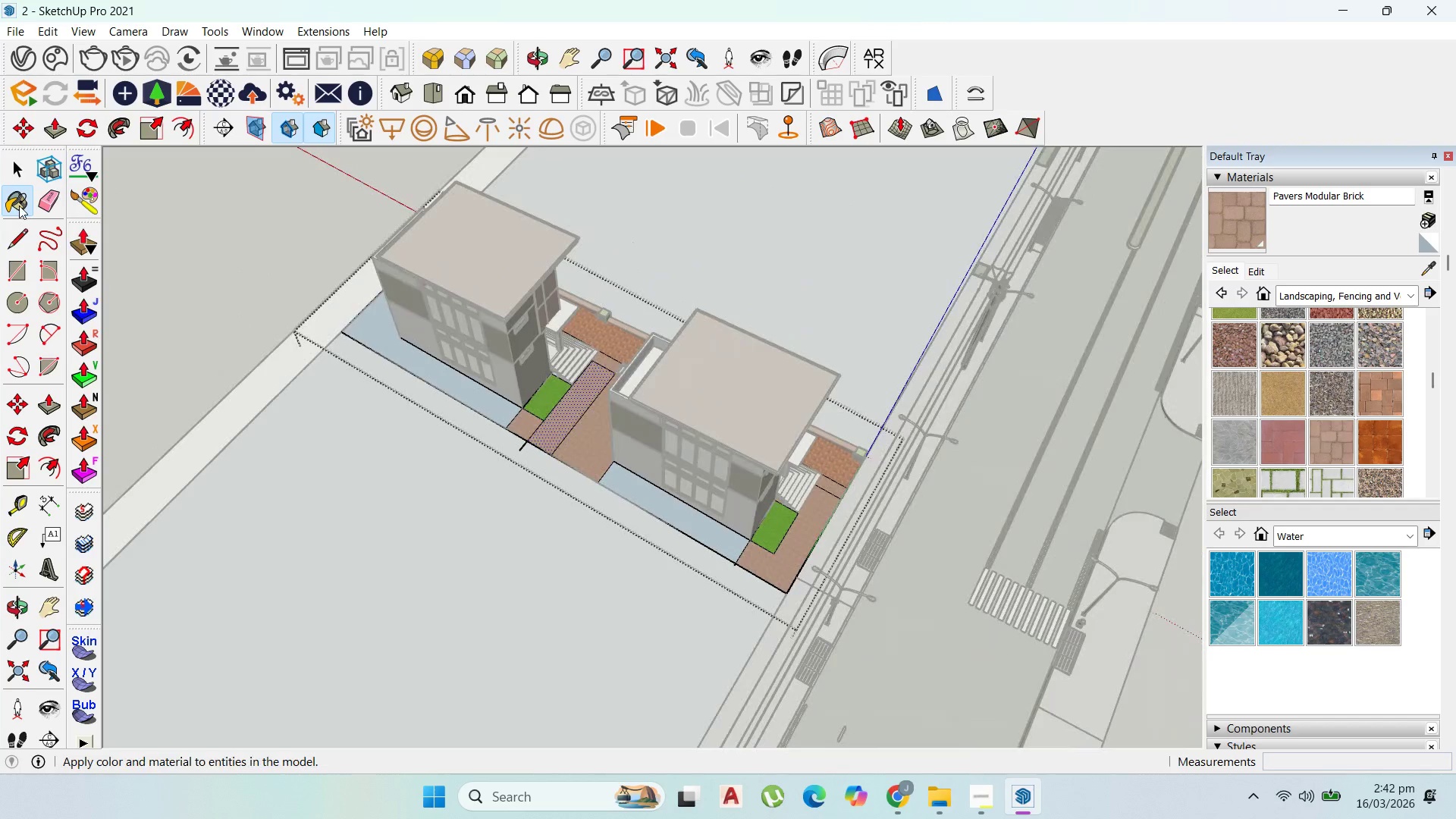 
left_click([17, 164])
 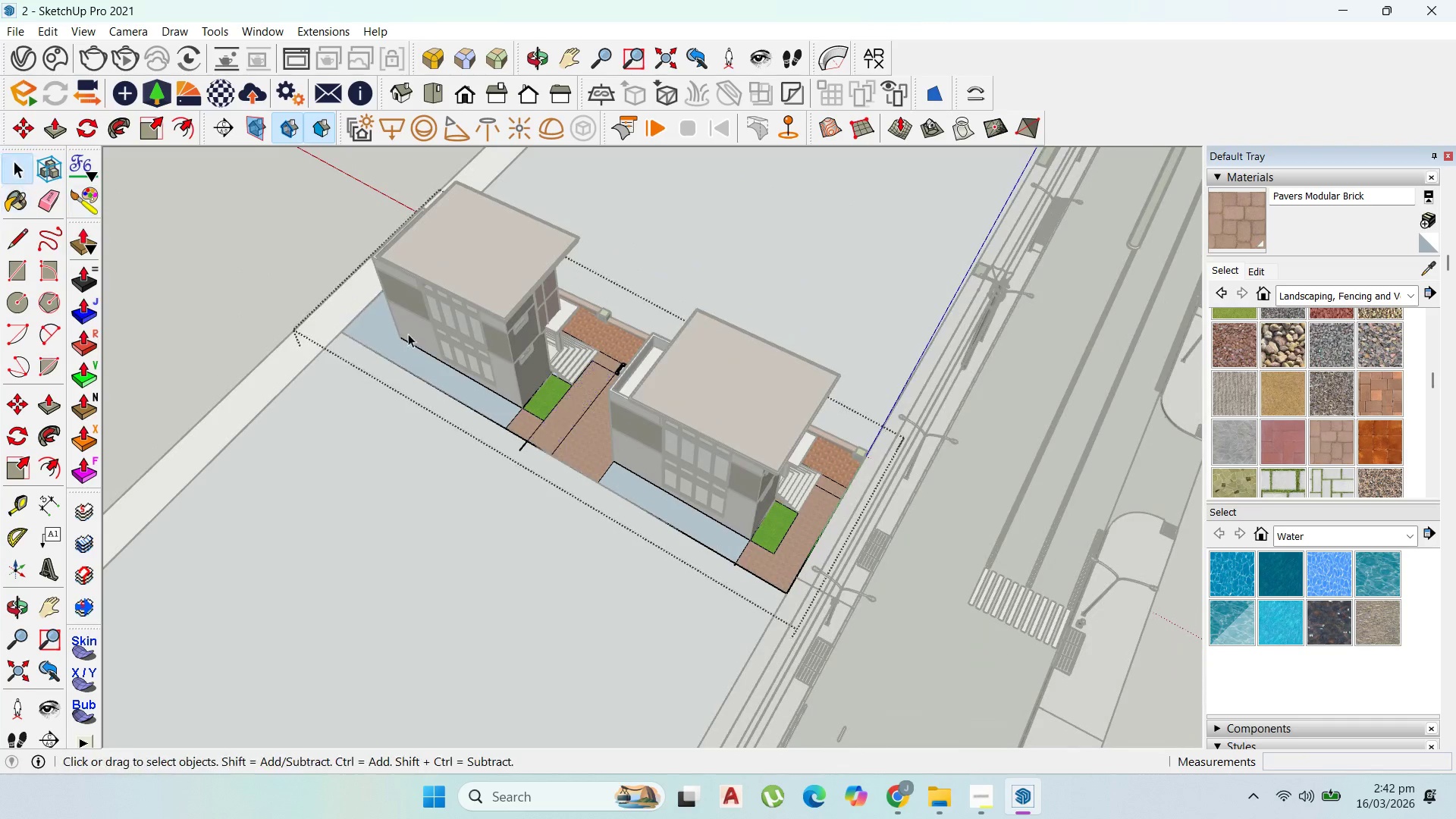 
key(Escape)
 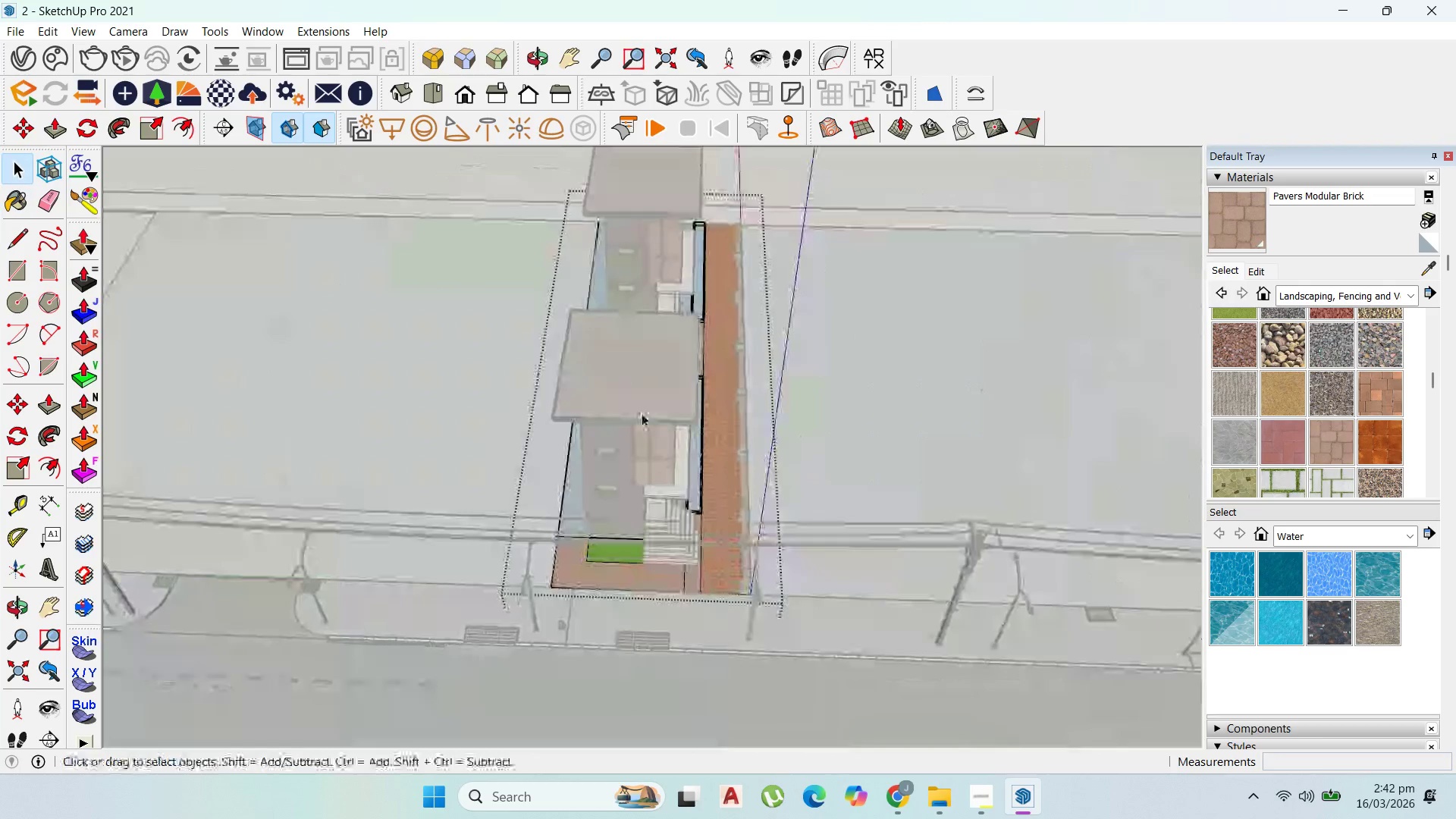 
key(Escape)
 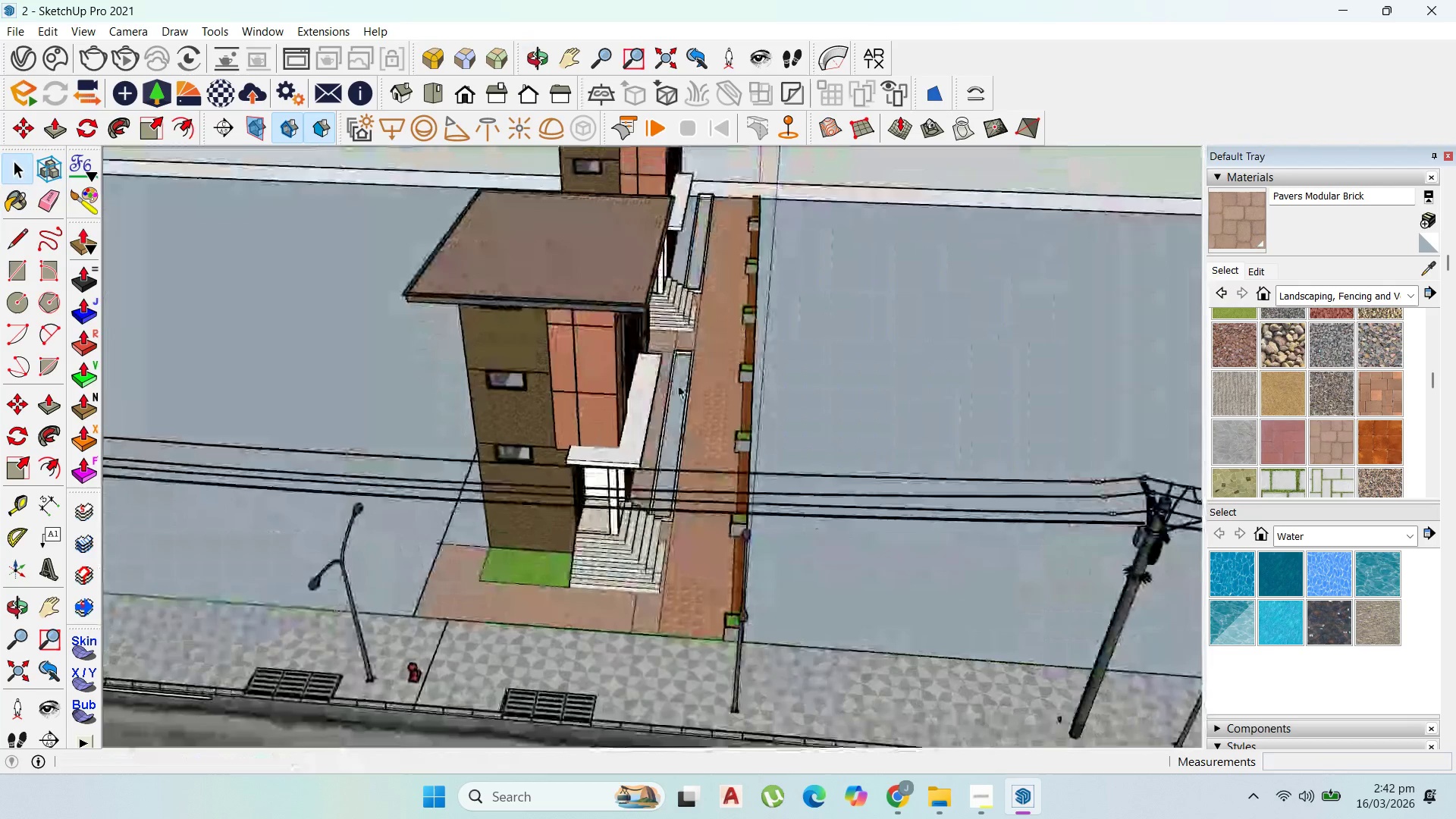 
scroll: coordinate [693, 388], scroll_direction: up, amount: 8.0
 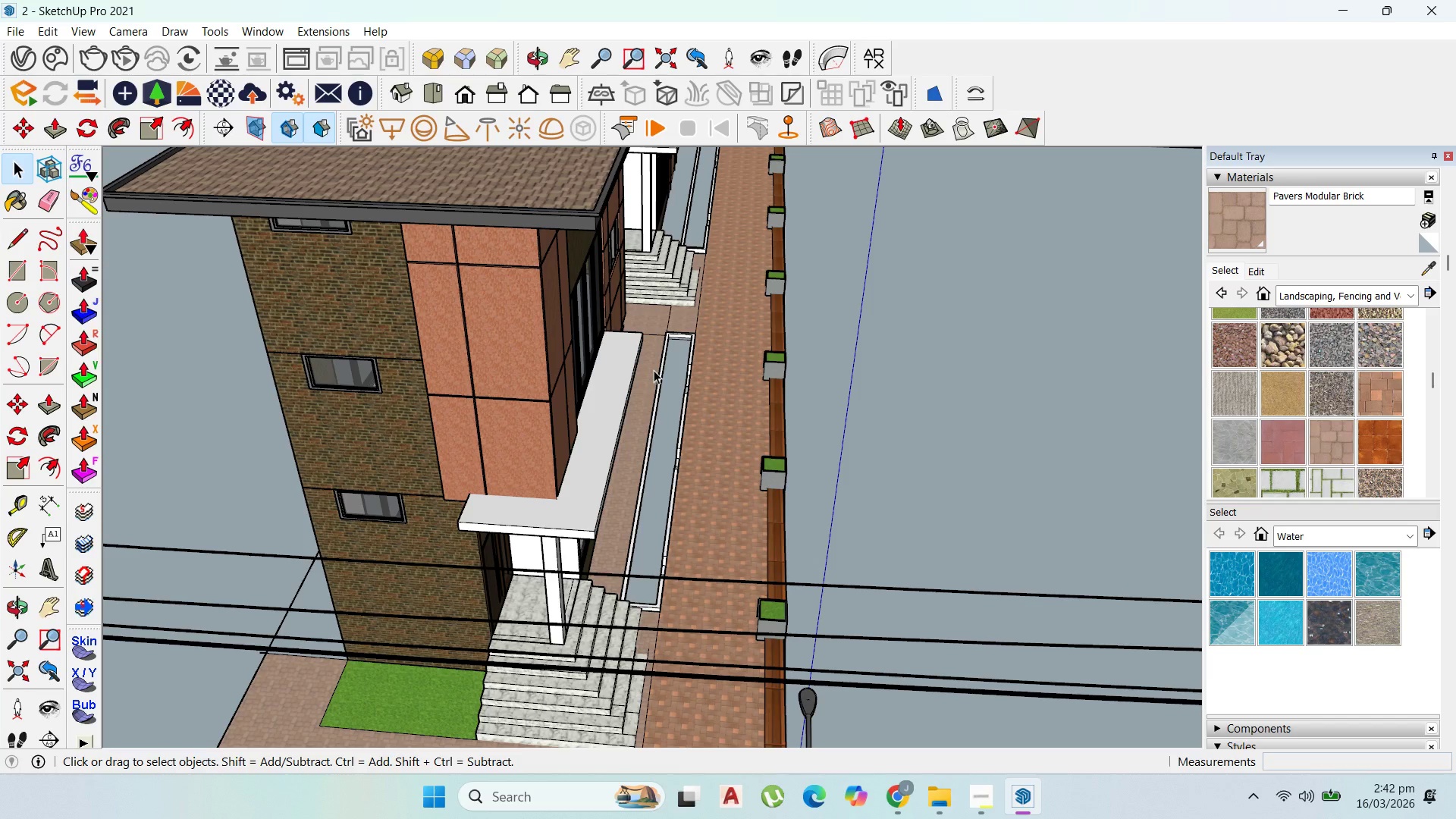 
wait(8.35)
 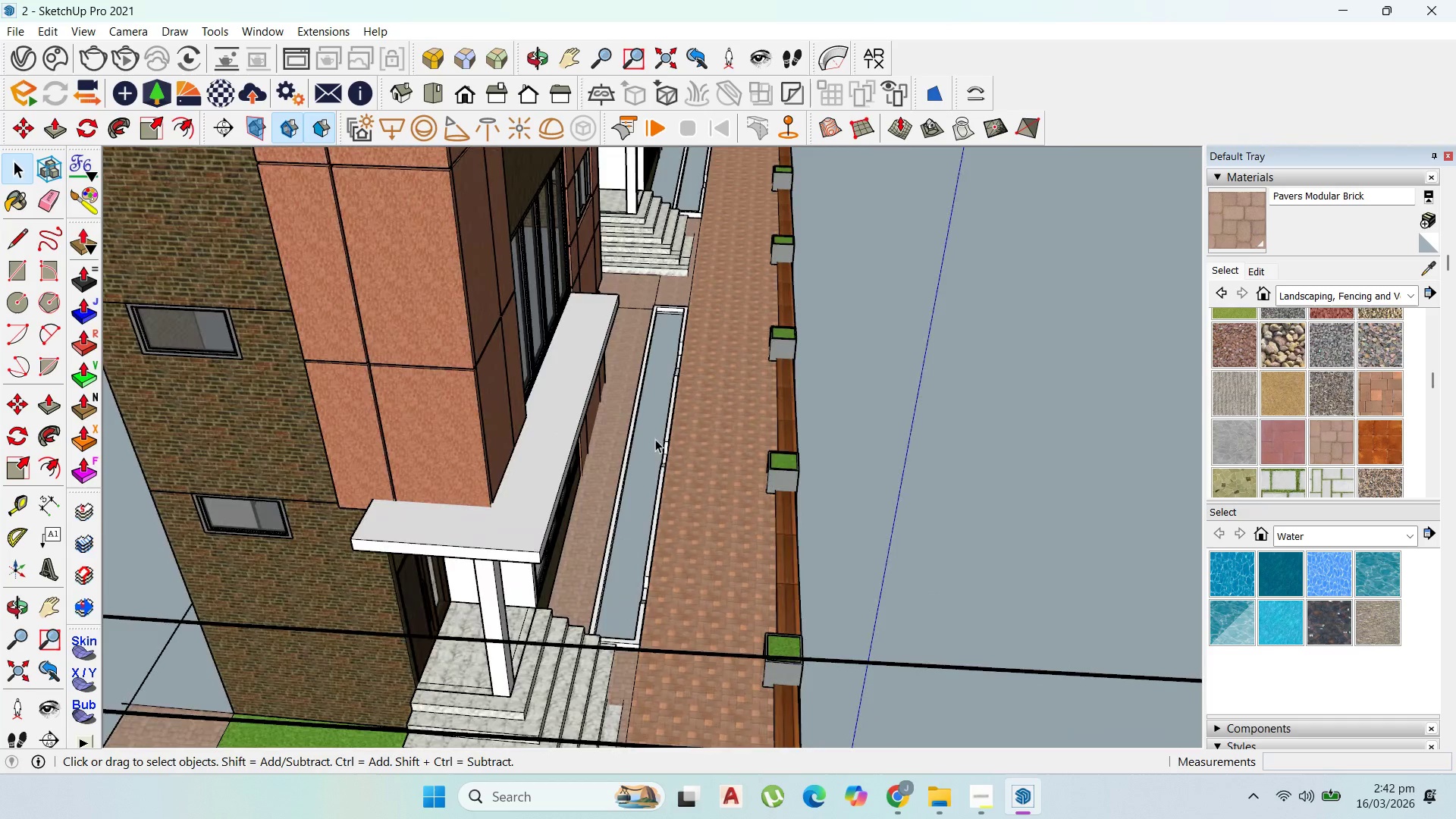 
left_click([655, 439])
 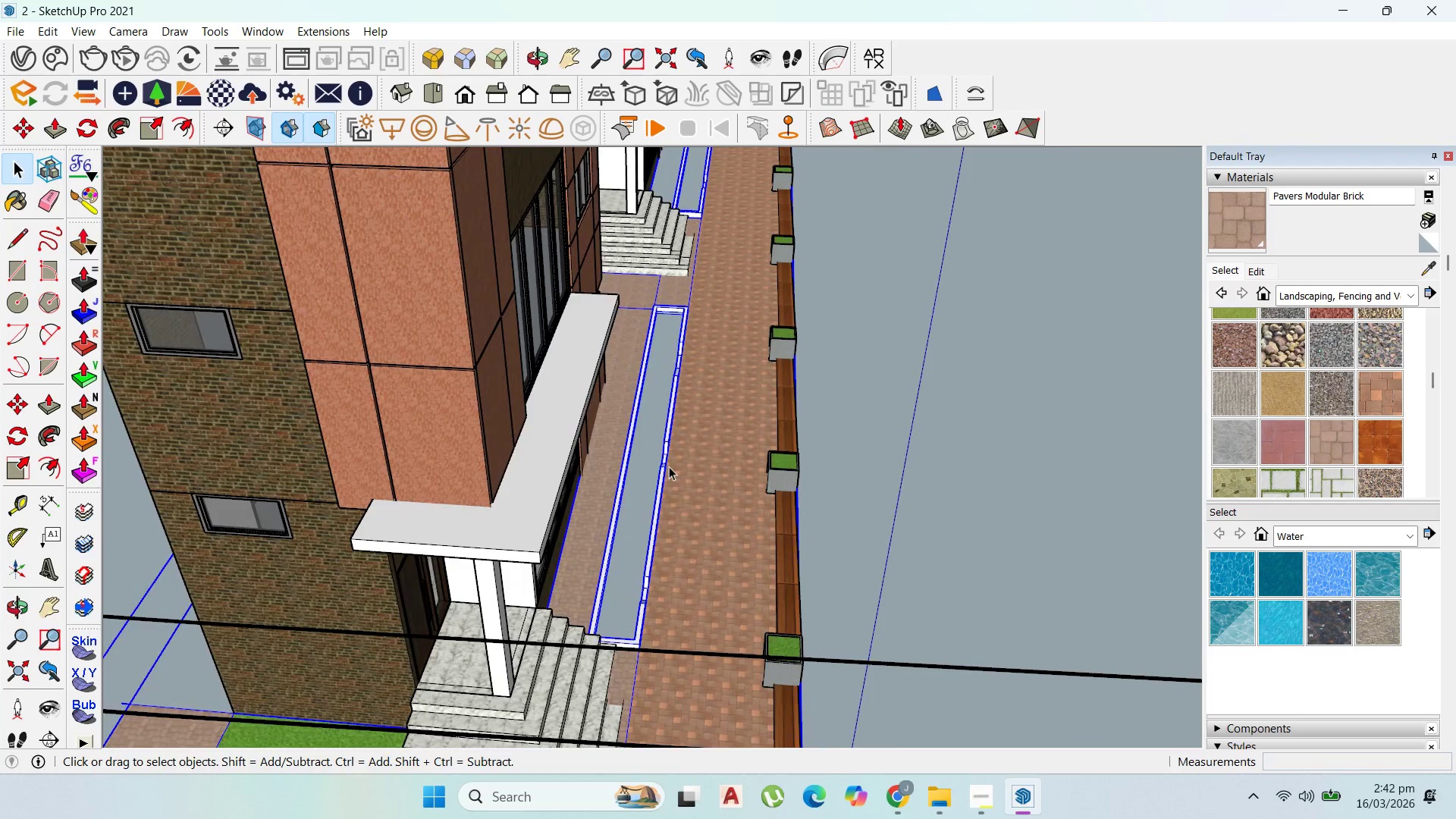 
scroll: coordinate [655, 436], scroll_direction: up, amount: 1.0
 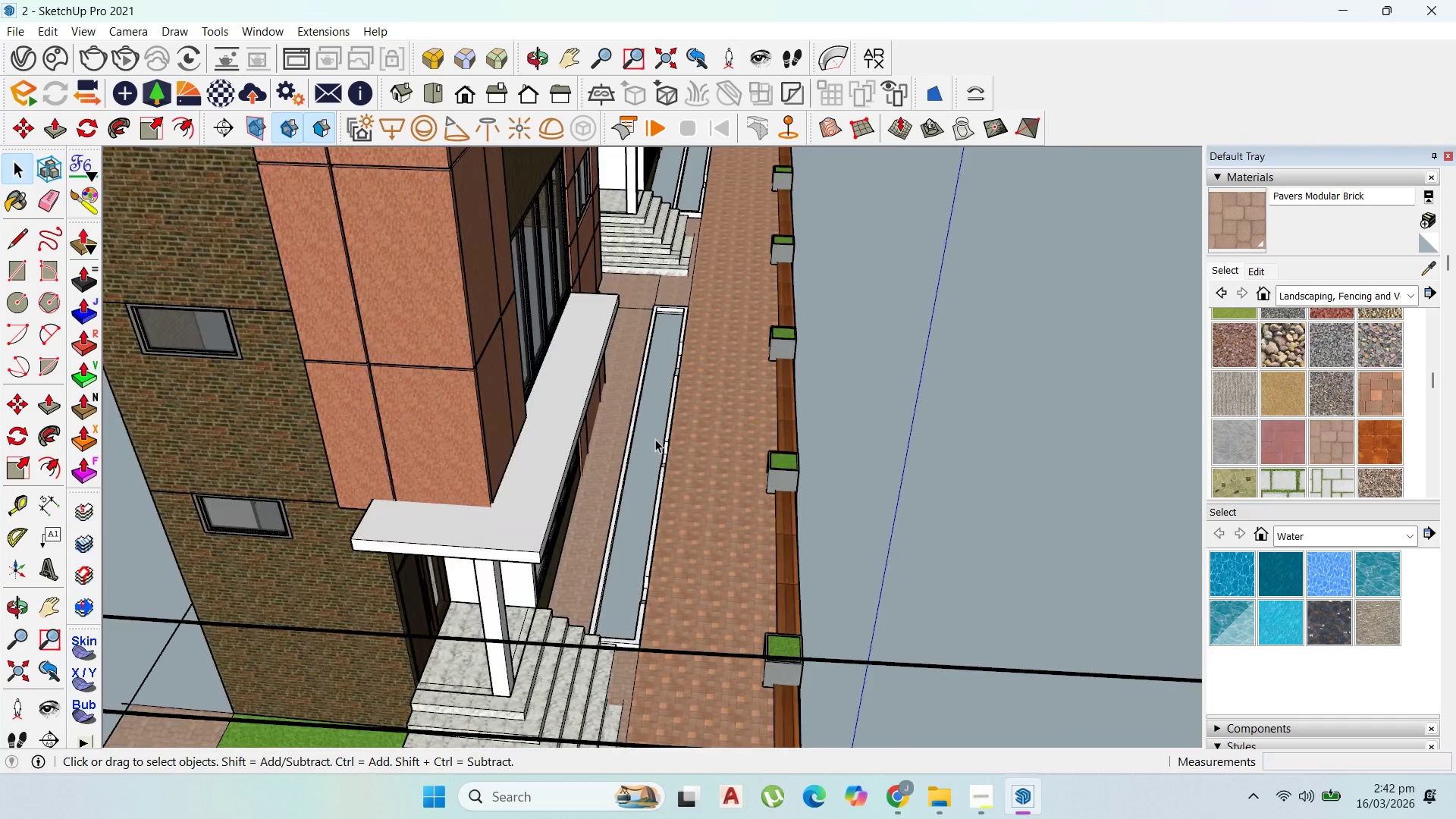 
double_click([662, 466])
 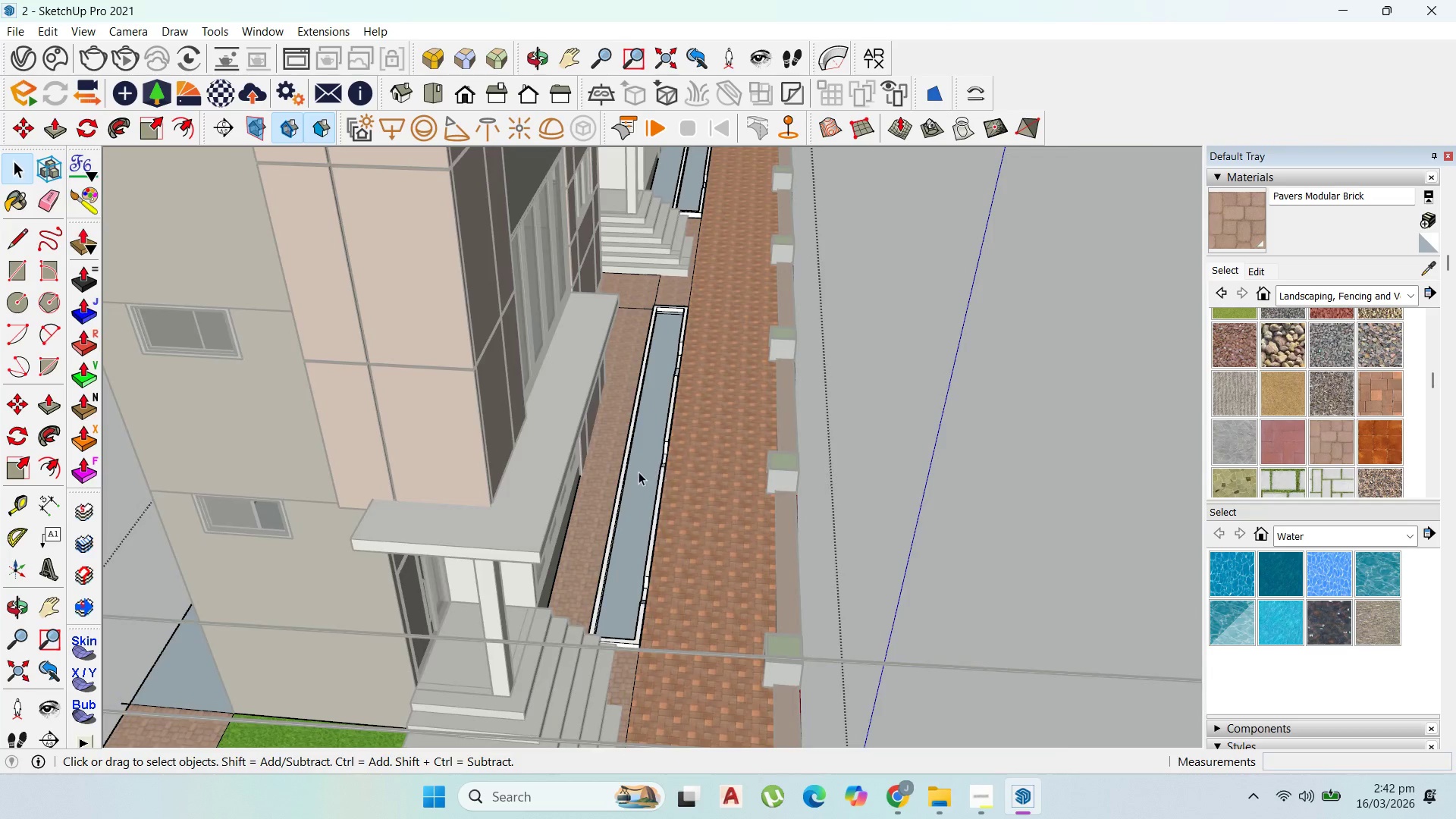 
left_click([639, 472])
 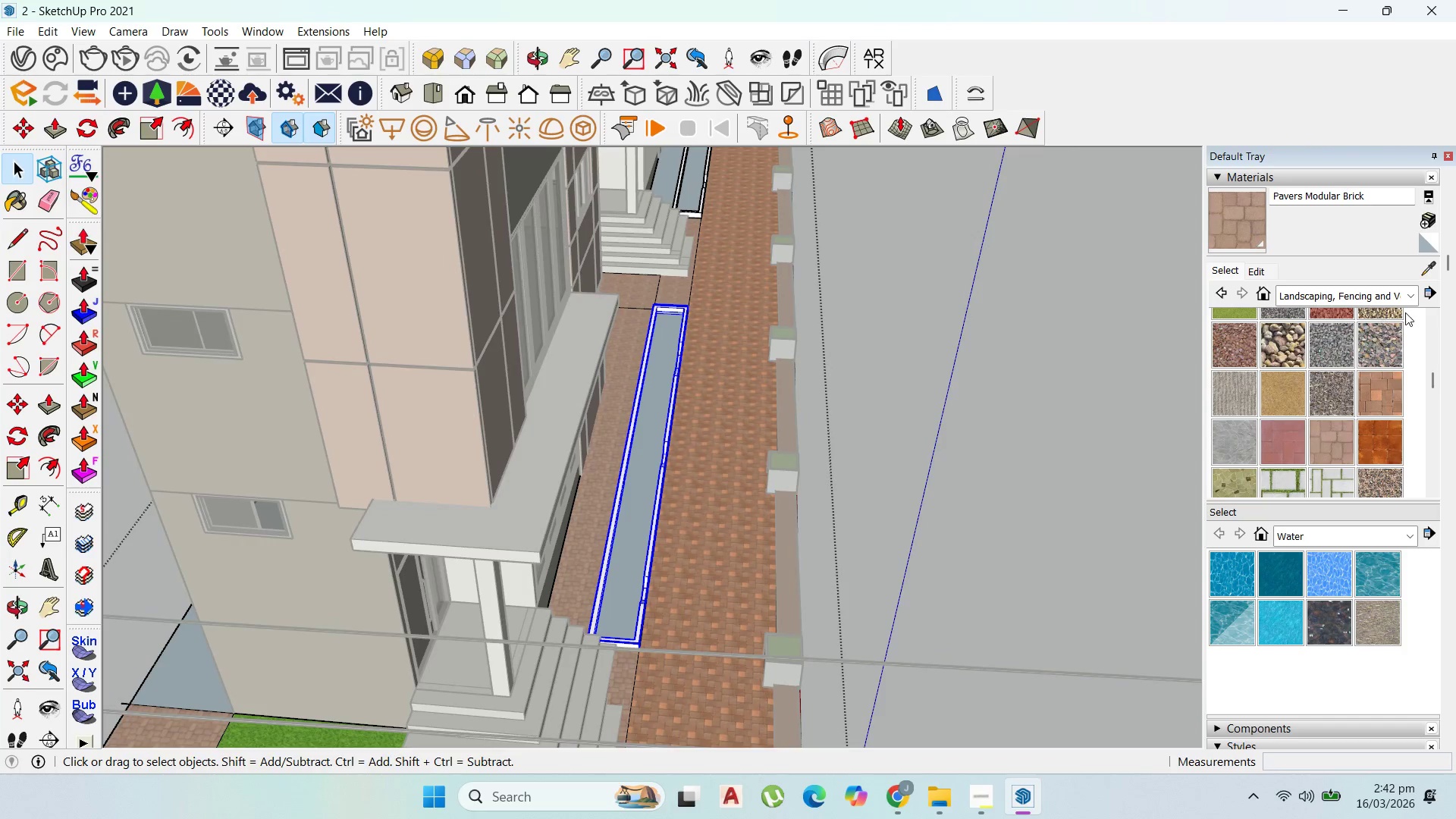 
left_click([1410, 306])
 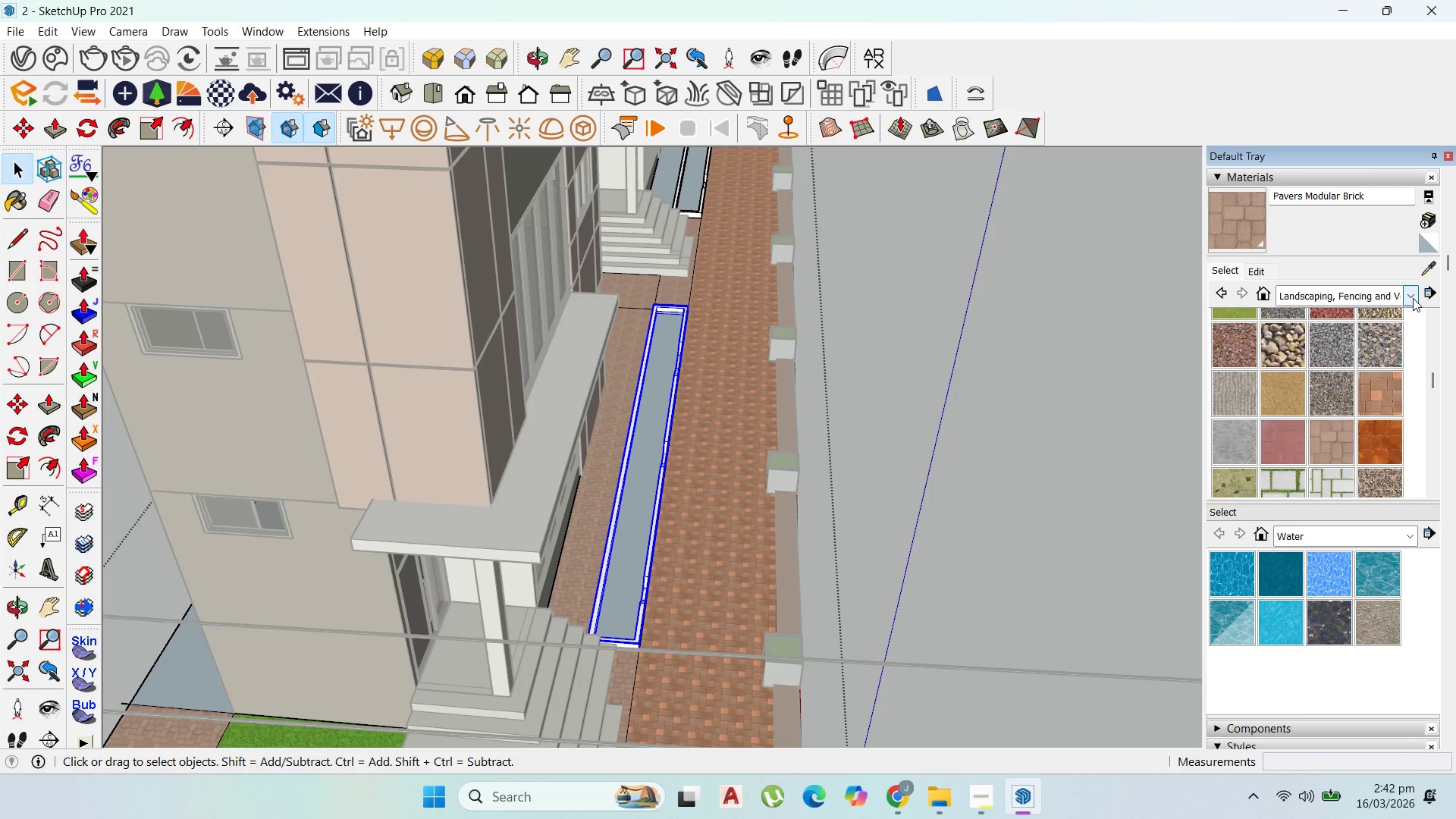 
left_click([1414, 297])
 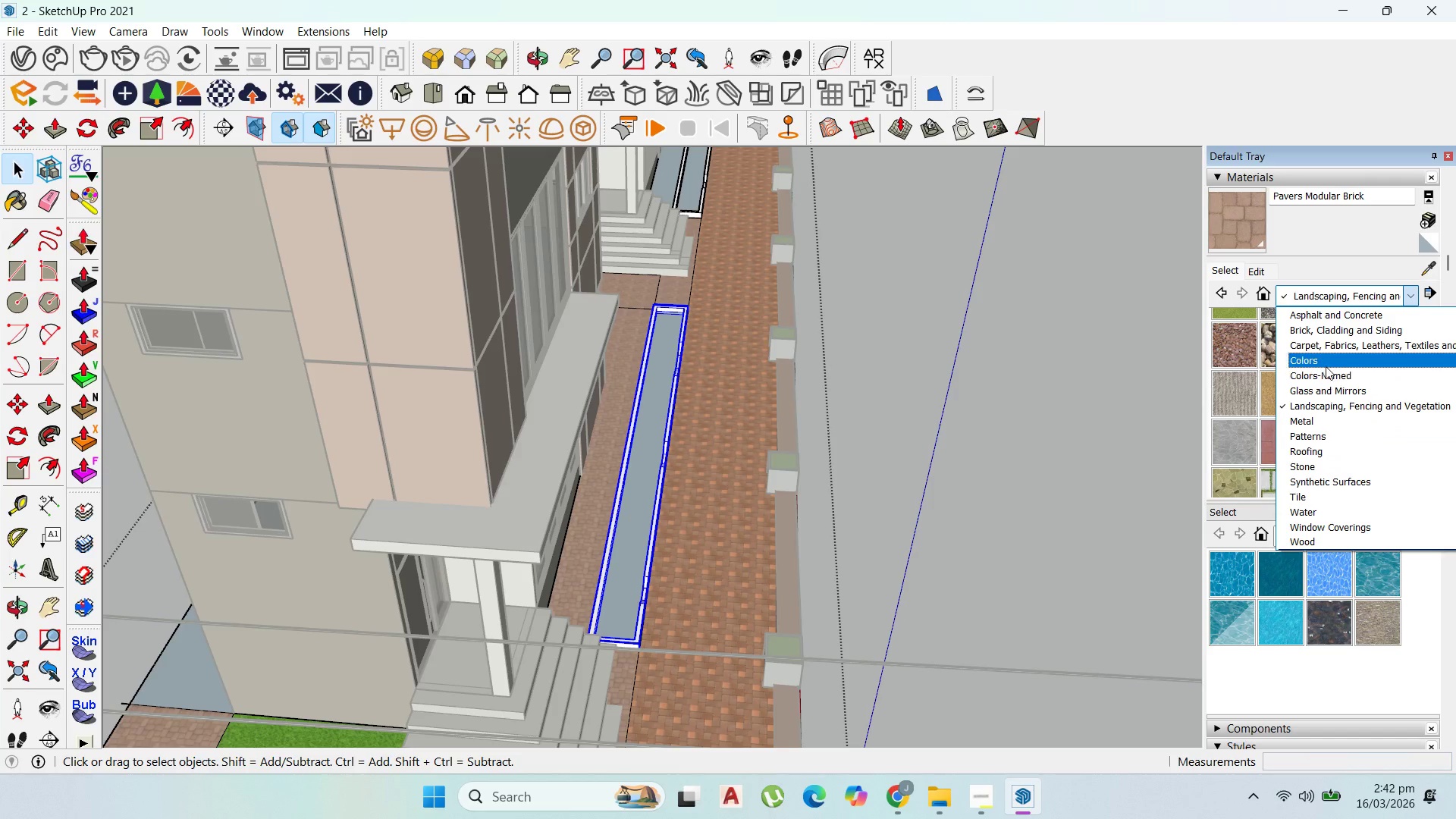 
left_click([1327, 364])
 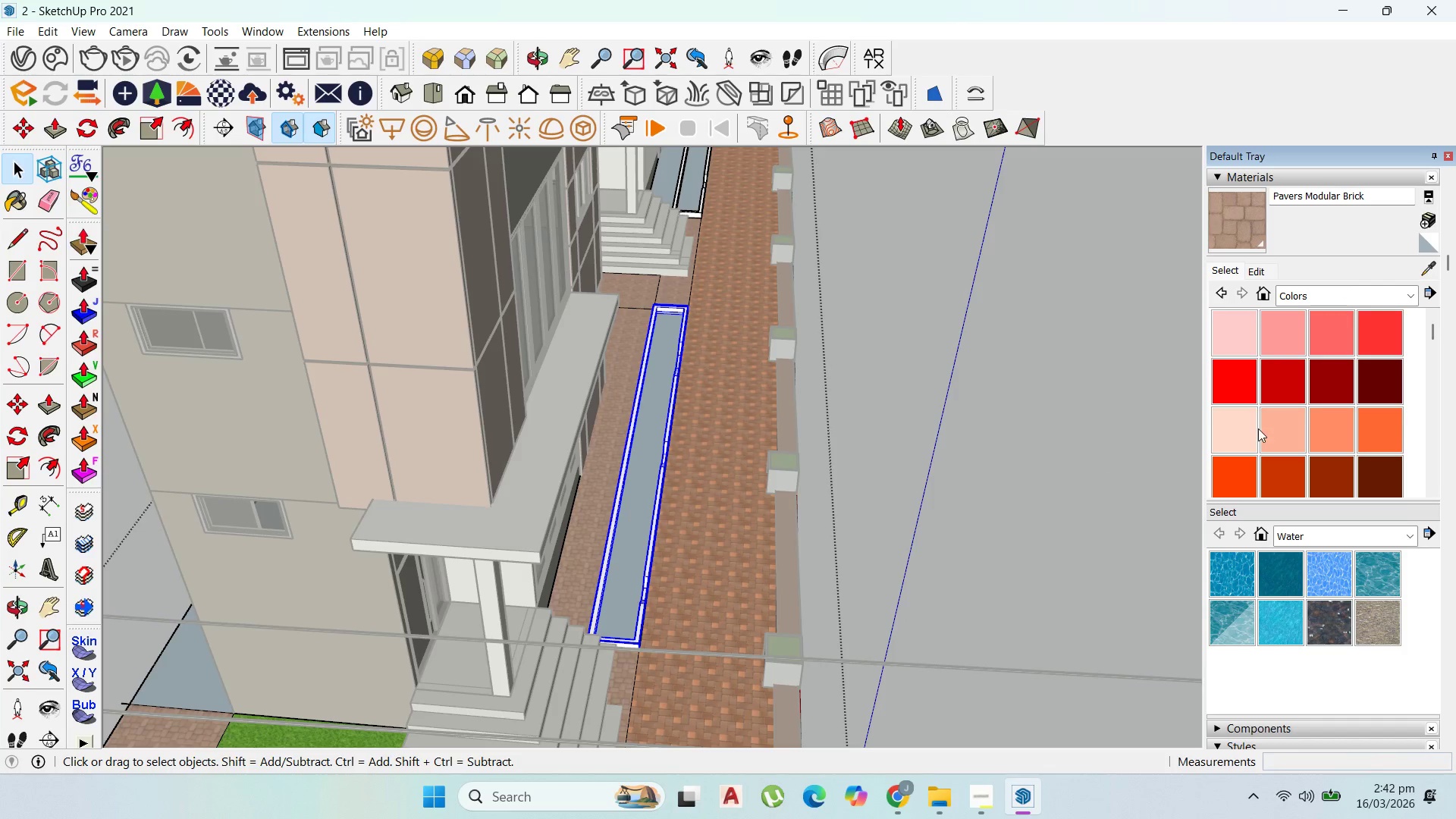 
scroll: coordinate [1313, 425], scroll_direction: down, amount: 12.0
 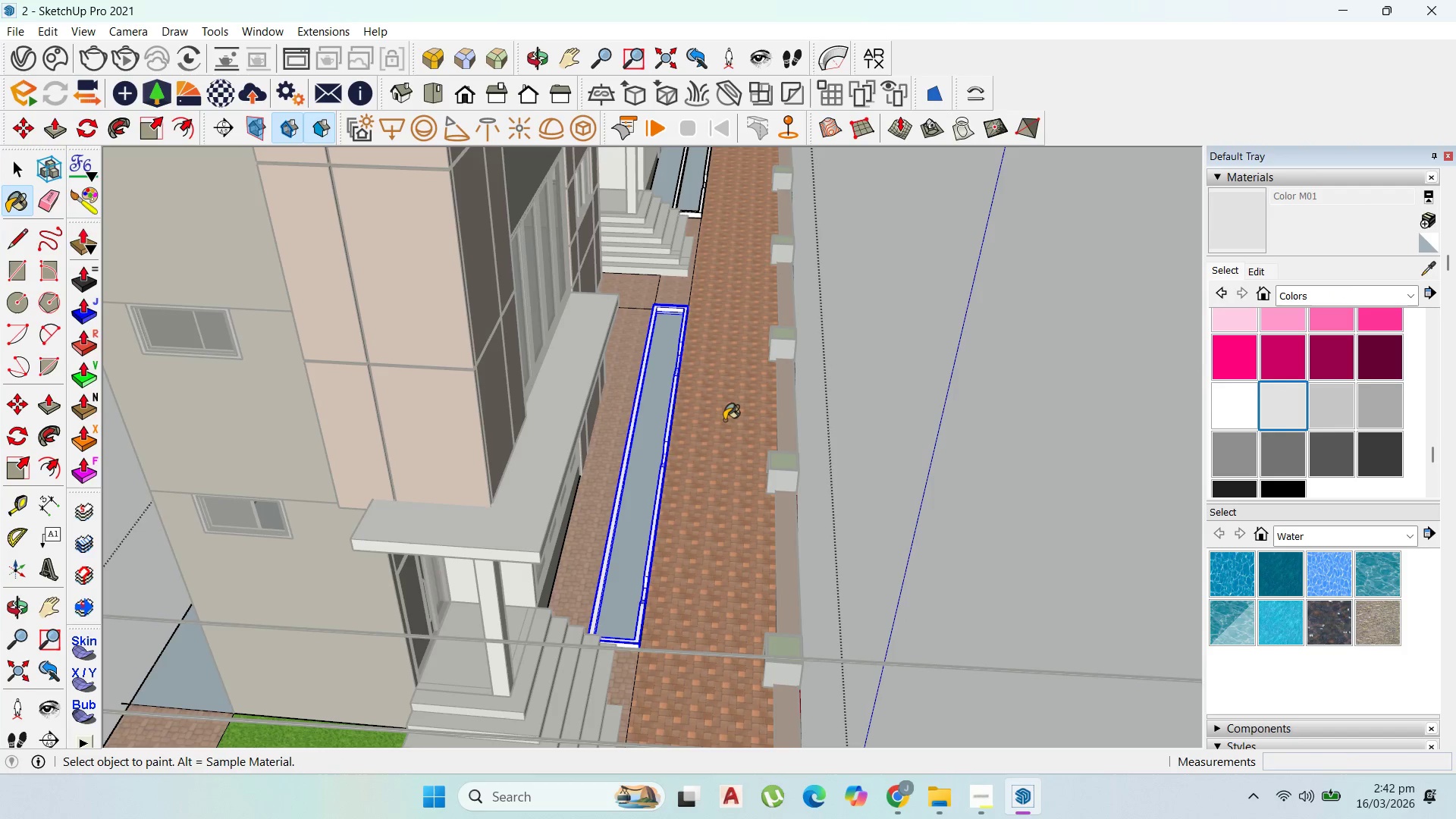 
scroll: coordinate [645, 448], scroll_direction: up, amount: 1.0
 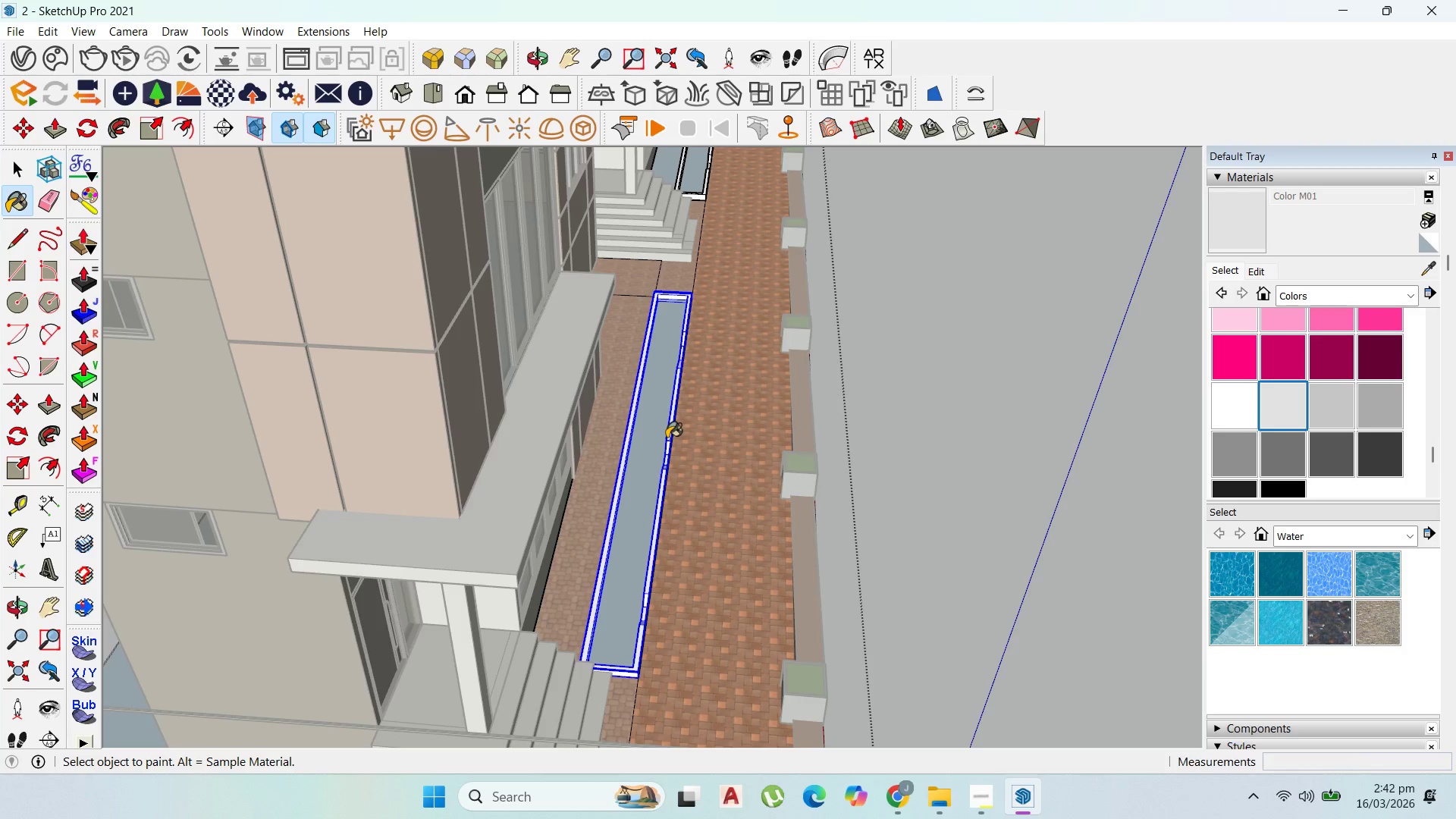 
wait(6.06)
 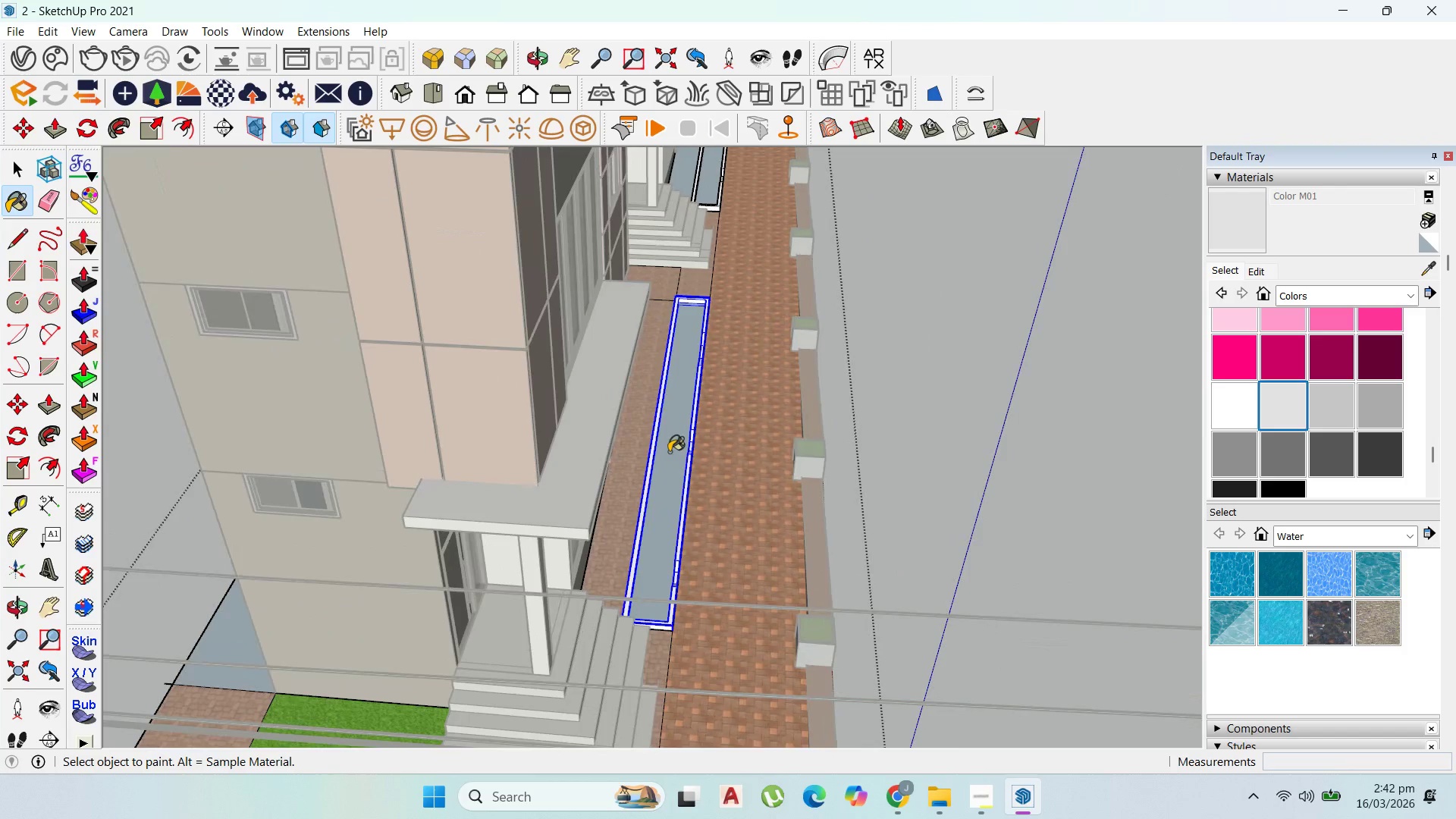 
left_click([669, 452])
 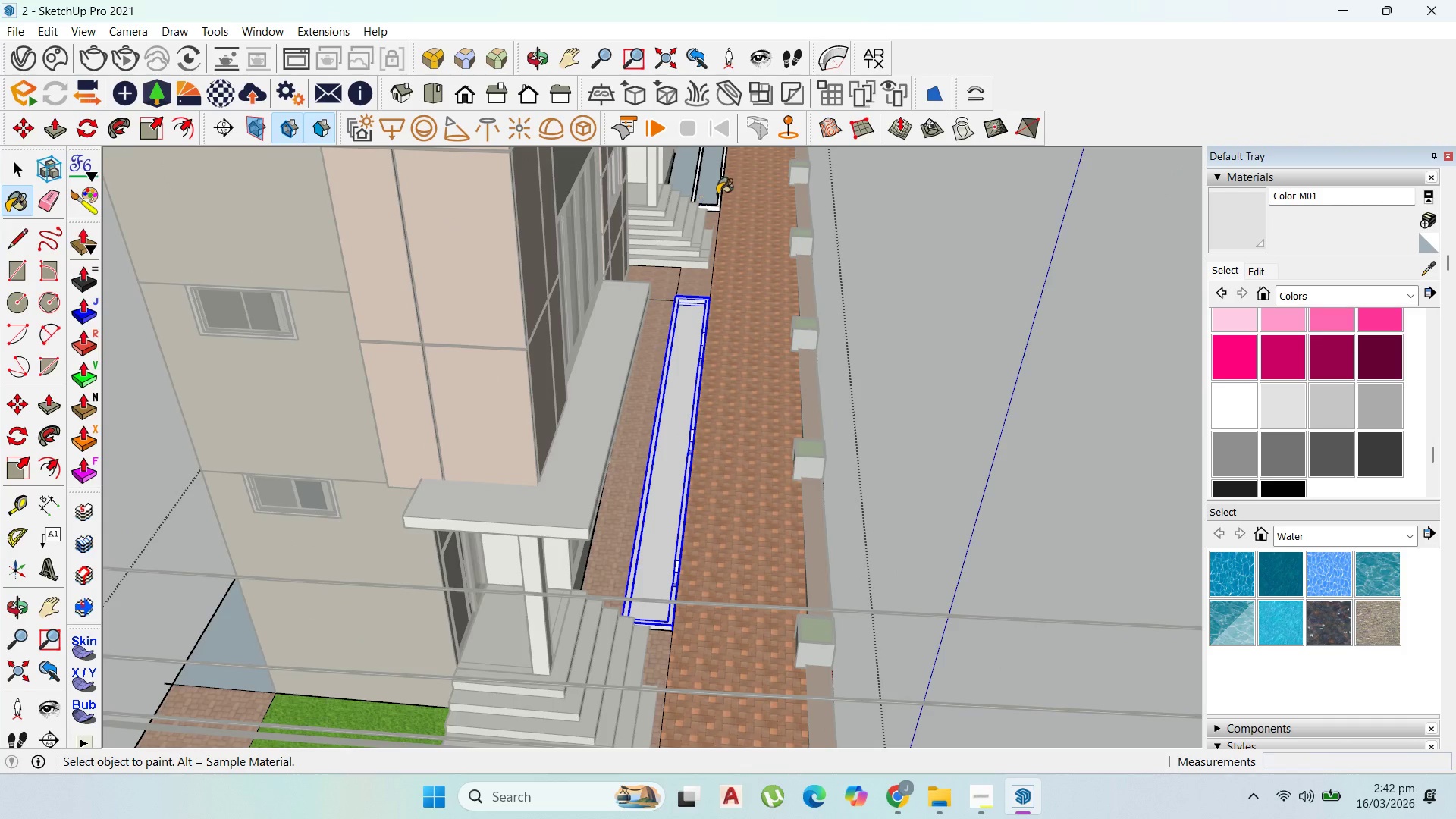 
scroll: coordinate [669, 452], scroll_direction: down, amount: 1.0
 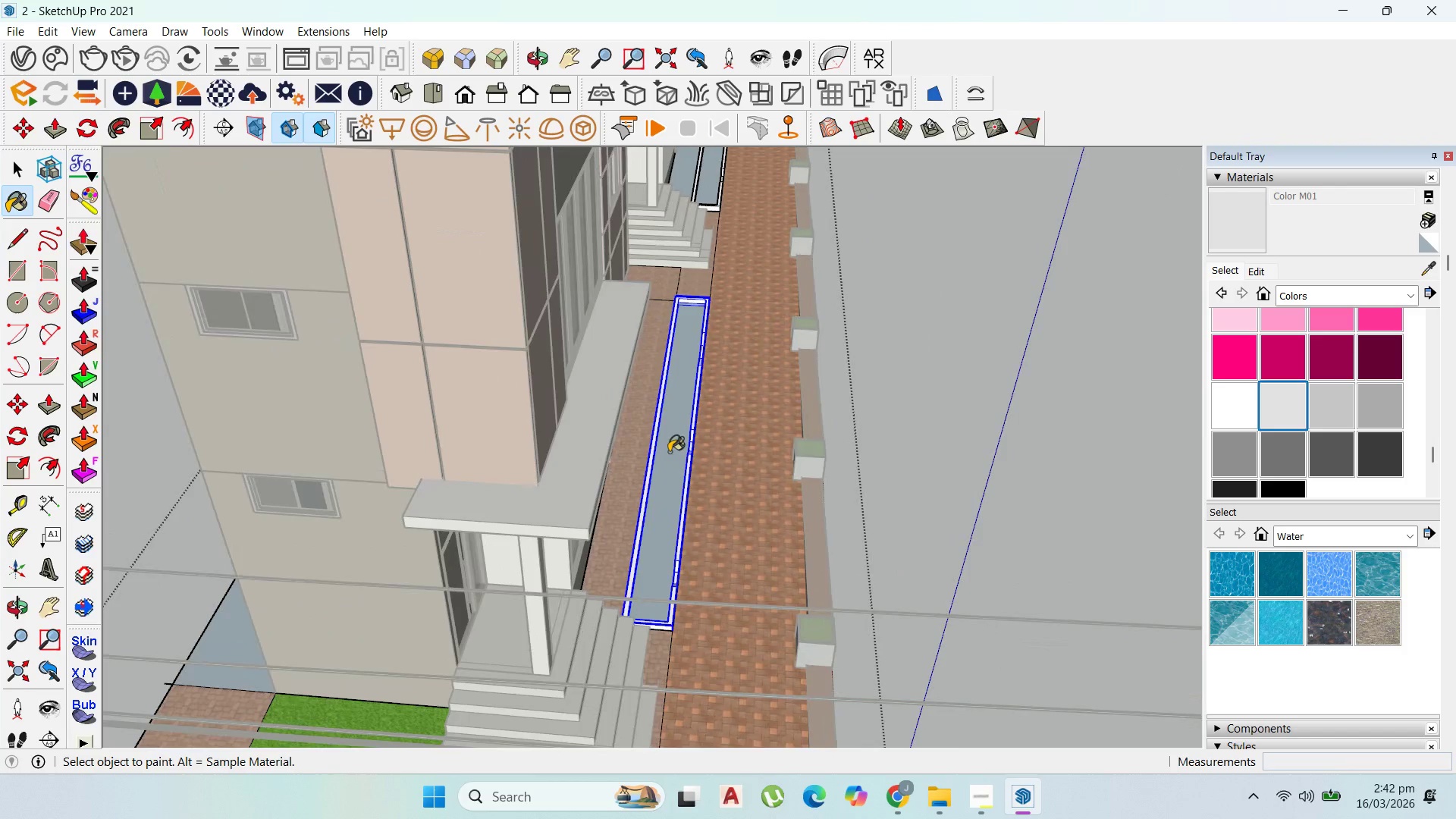 
left_click([720, 191])
 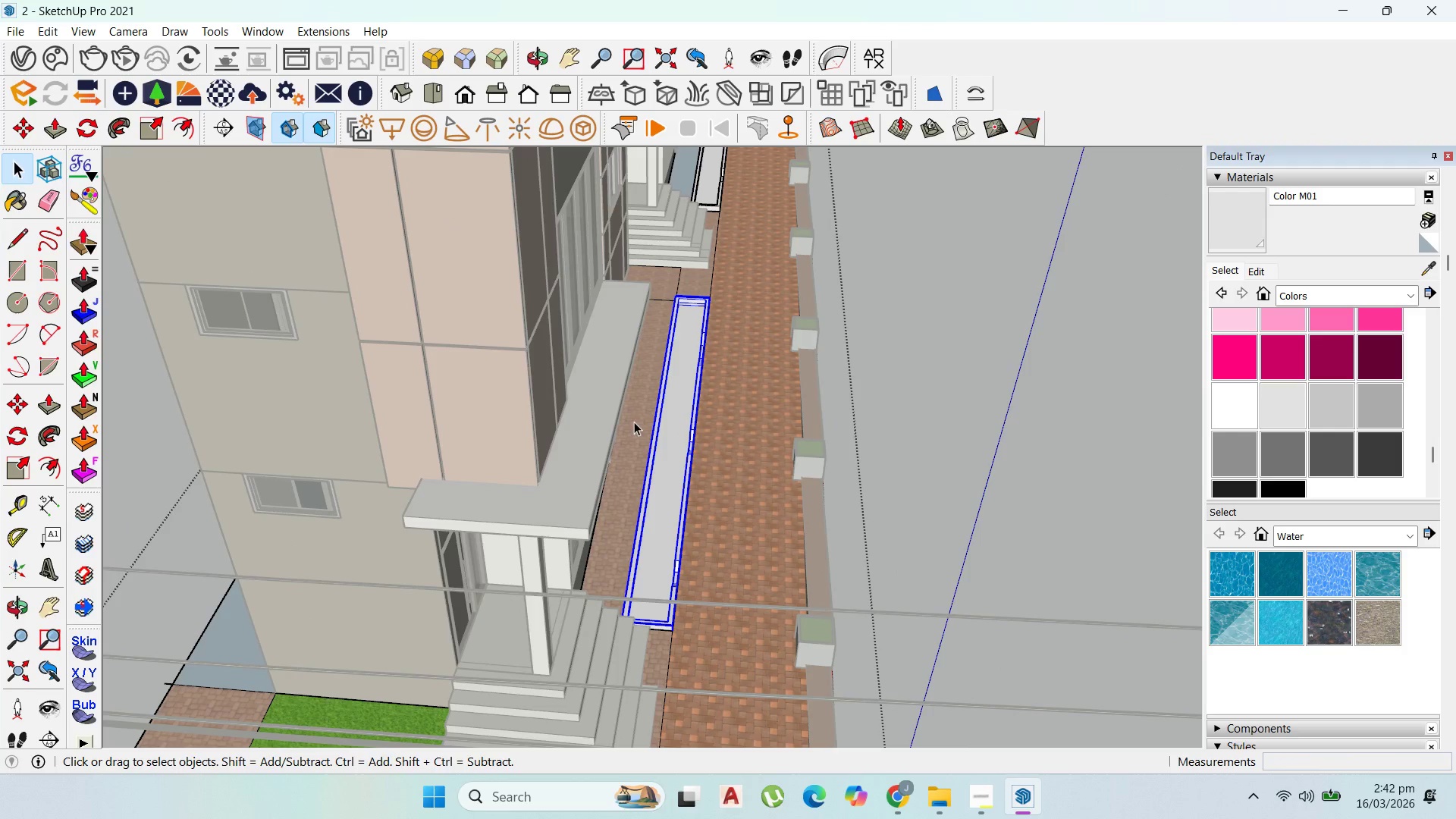 
double_click([679, 428])
 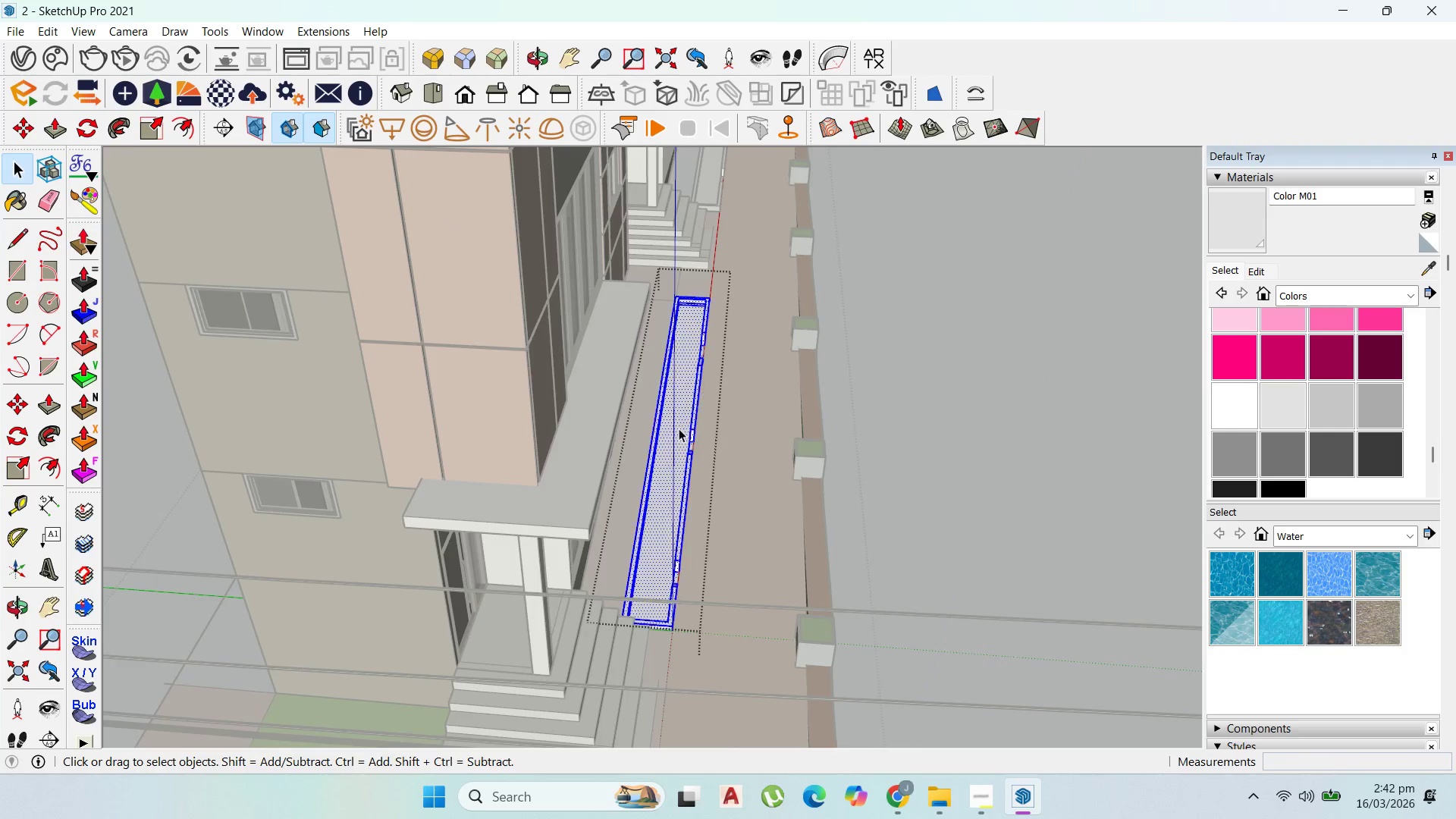 
triple_click([679, 428])
 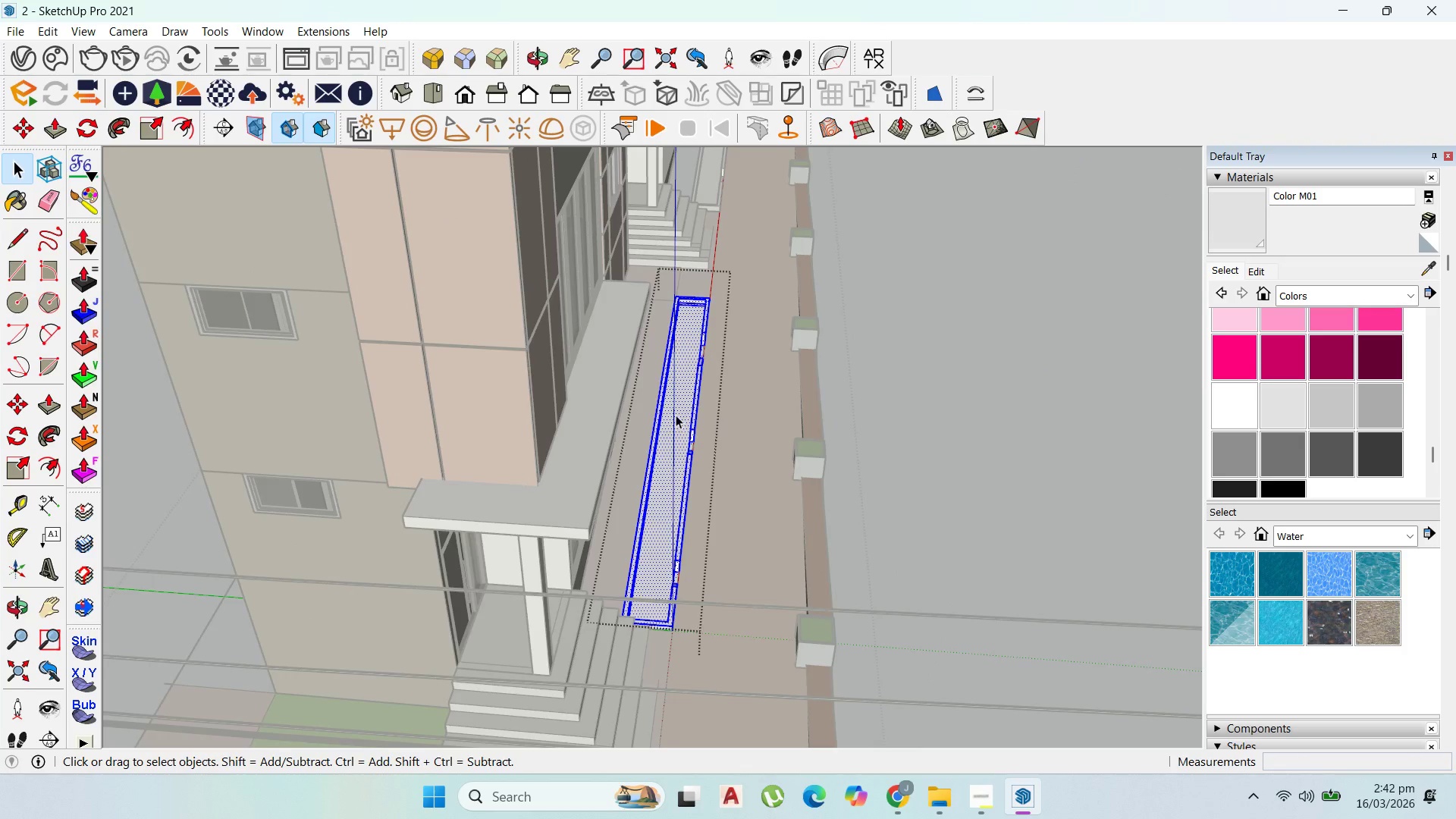 
scroll: coordinate [676, 415], scroll_direction: up, amount: 3.0
 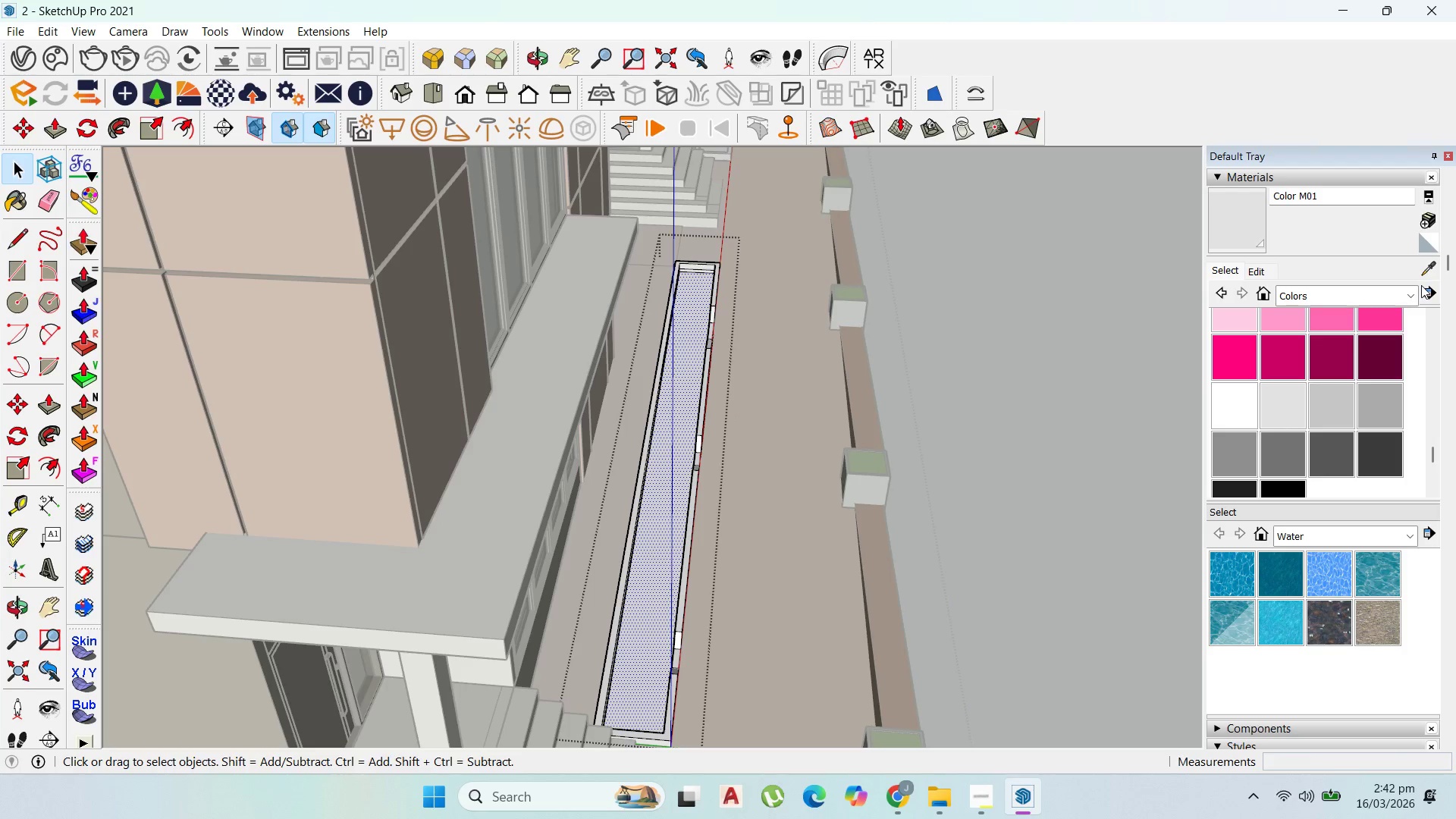 
left_click([1410, 290])
 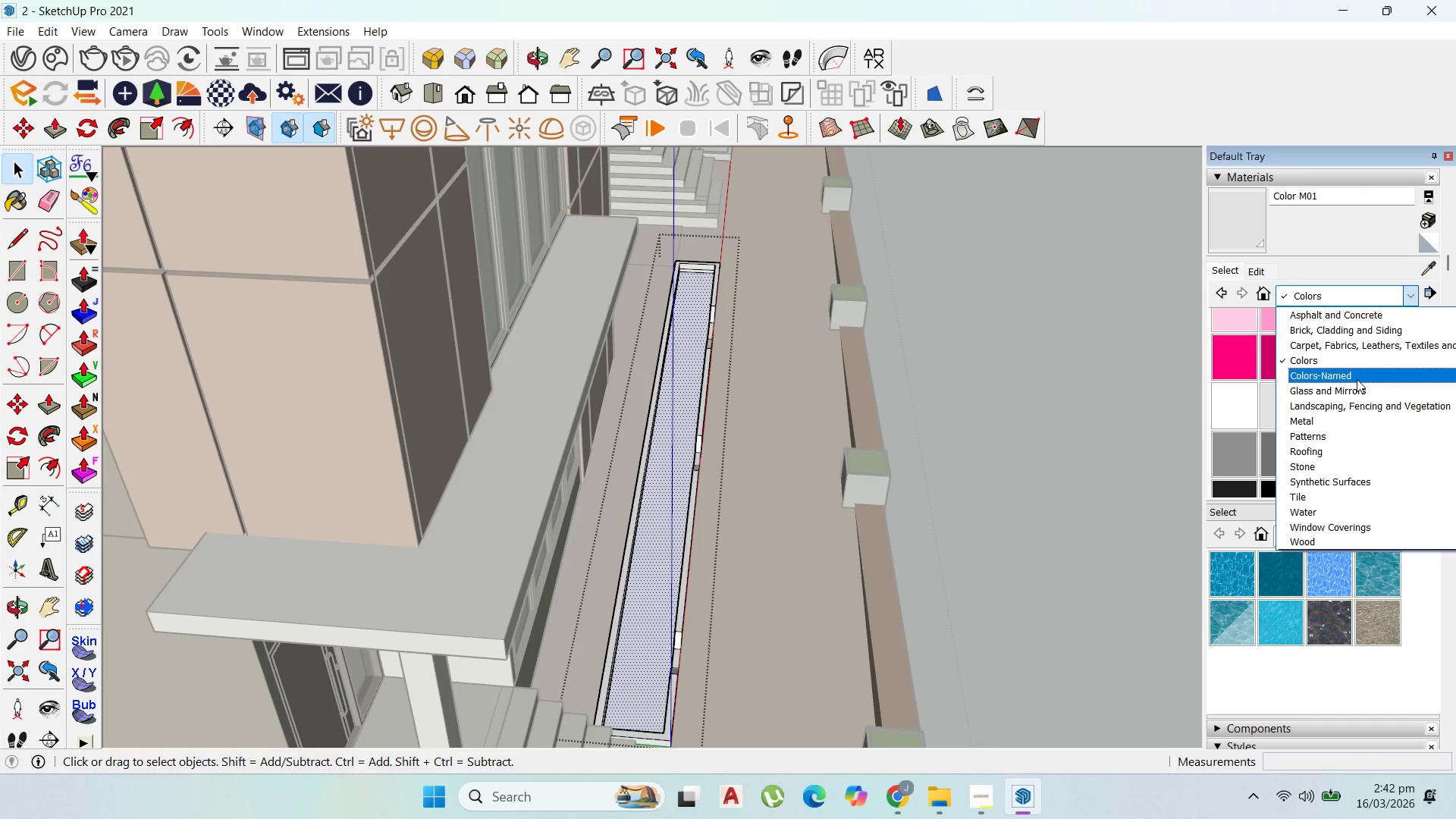 
left_click([1354, 402])
 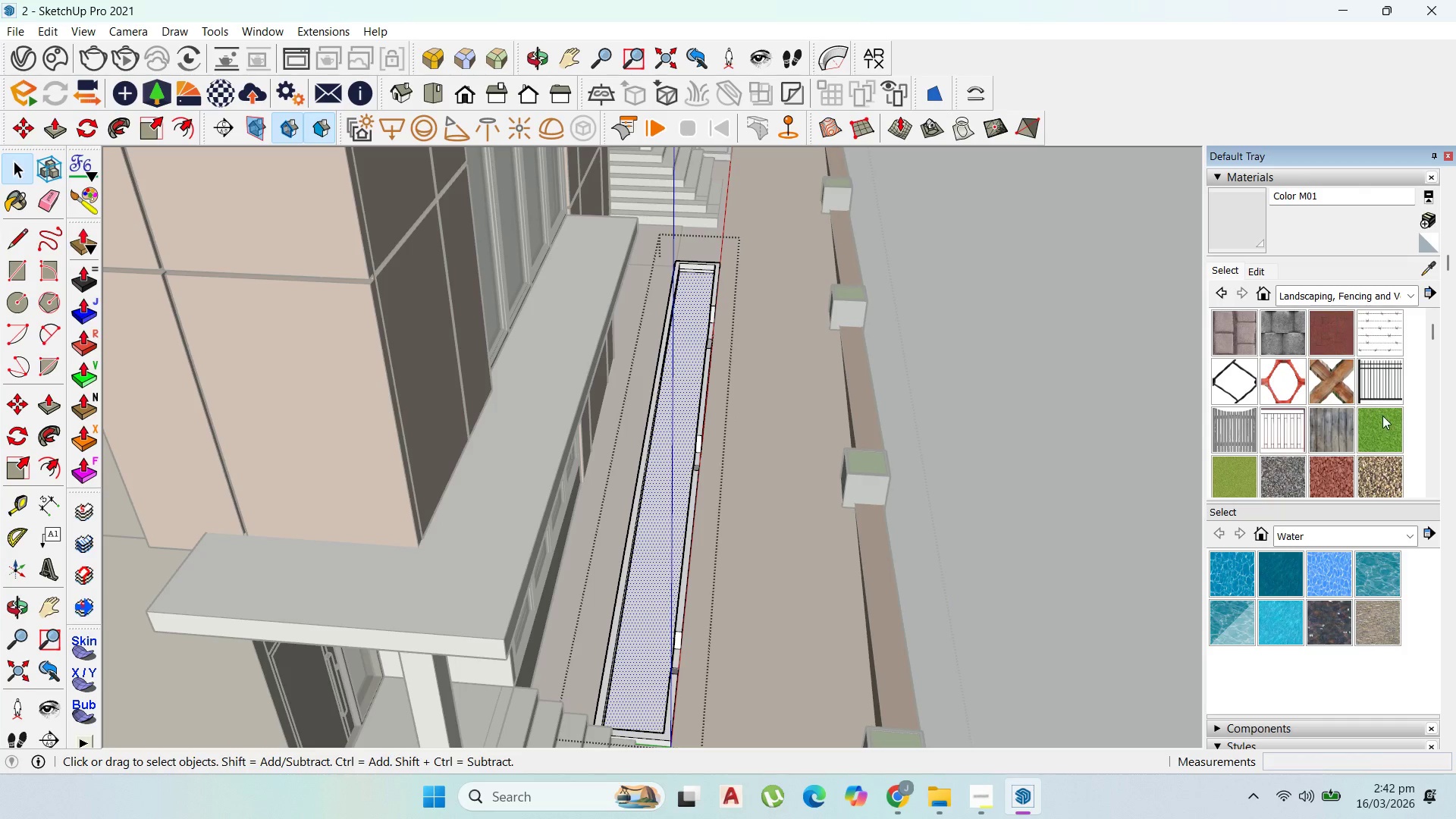 
left_click([1385, 416])
 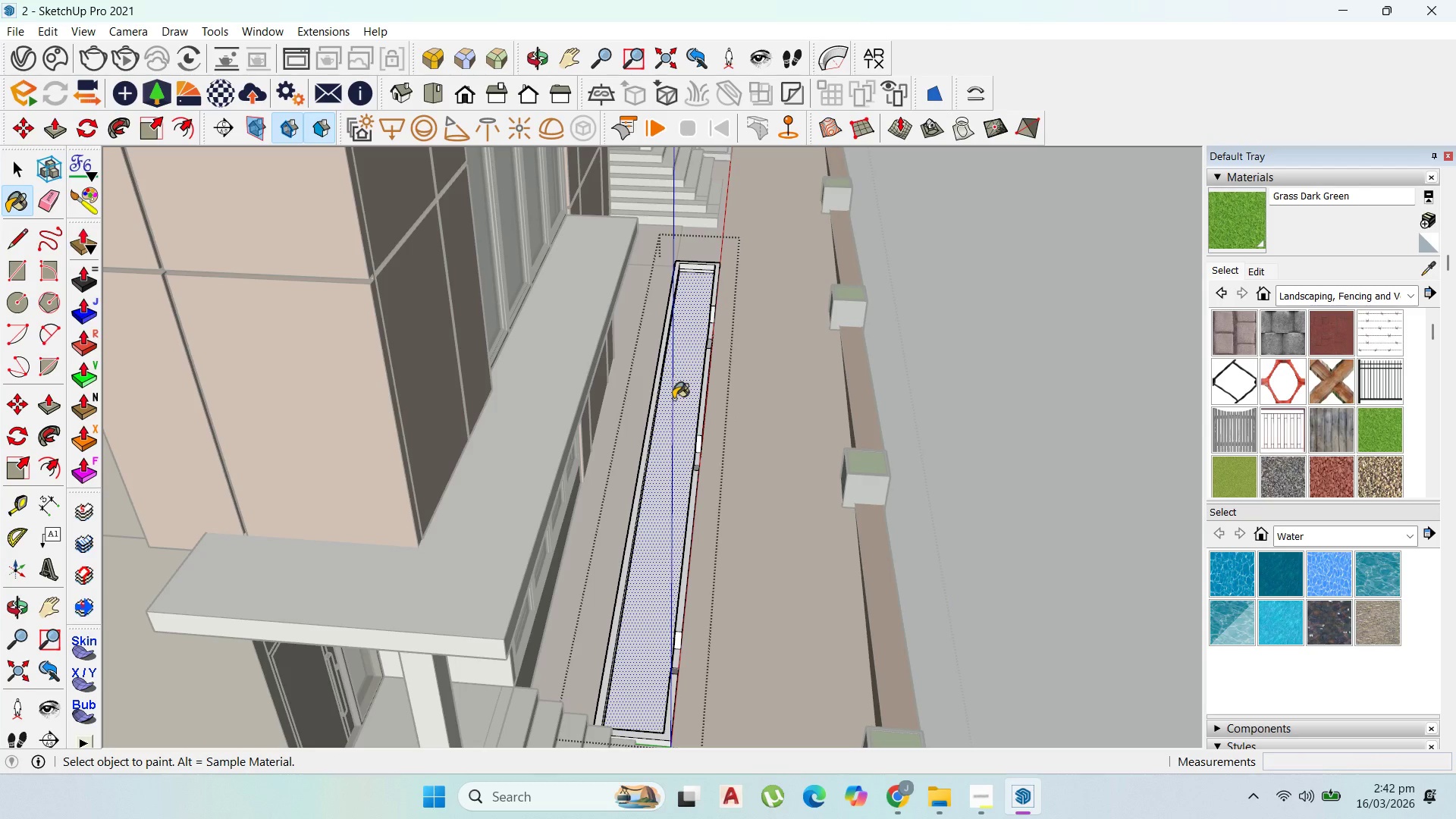 
left_click([665, 399])
 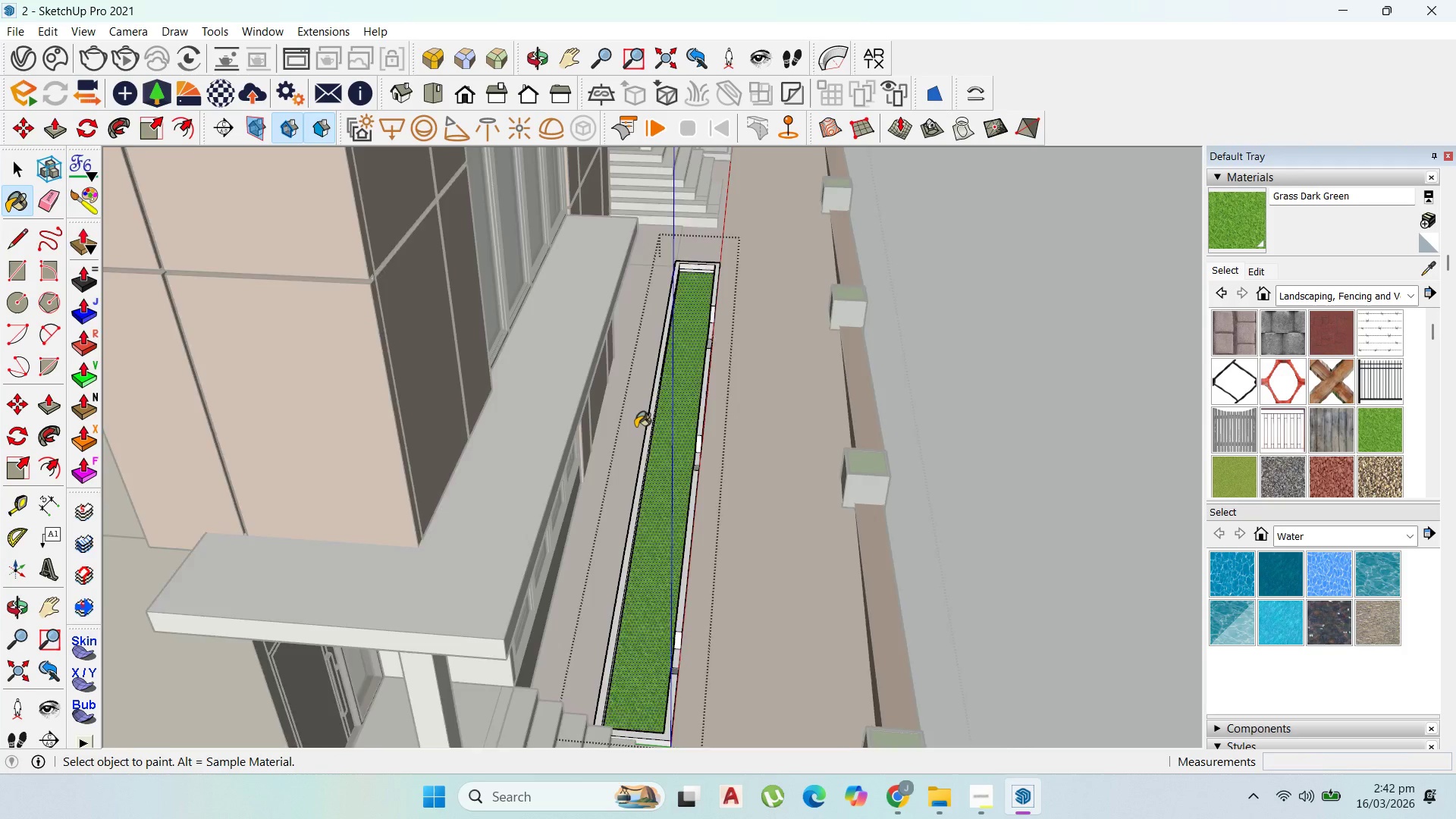 
scroll: coordinate [531, 451], scroll_direction: down, amount: 4.0
 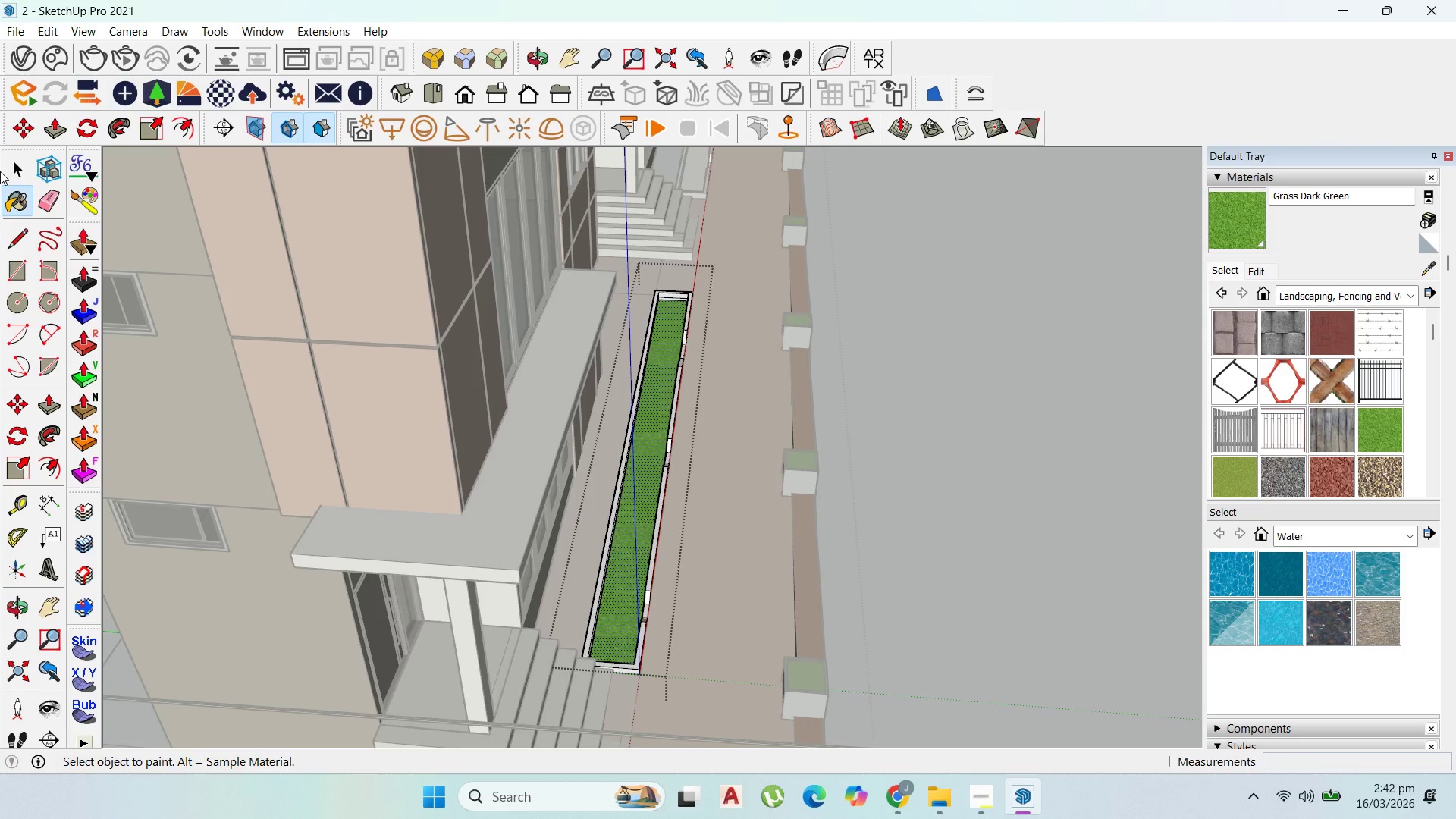 
left_click([17, 162])
 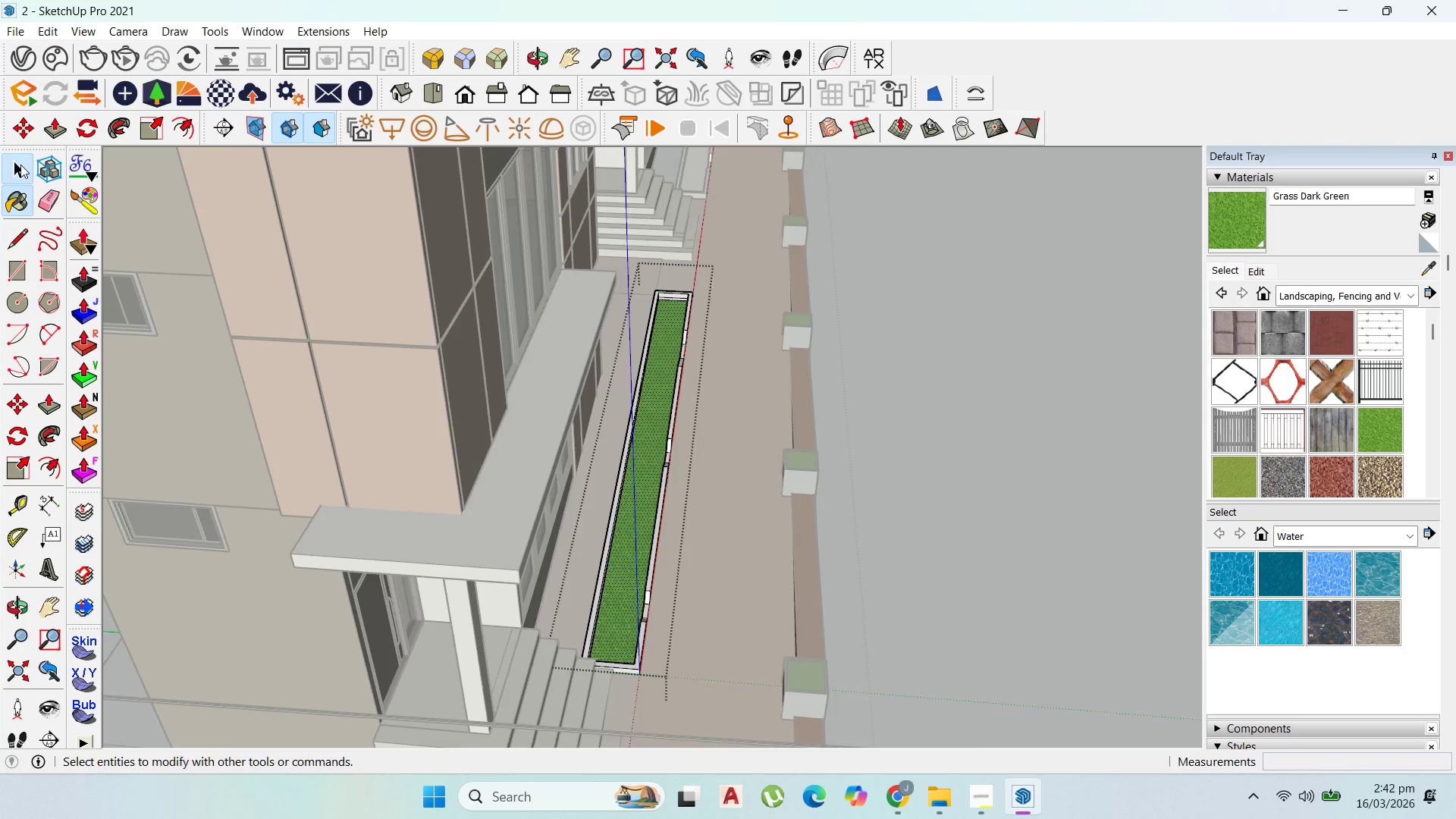 
key(Escape)
 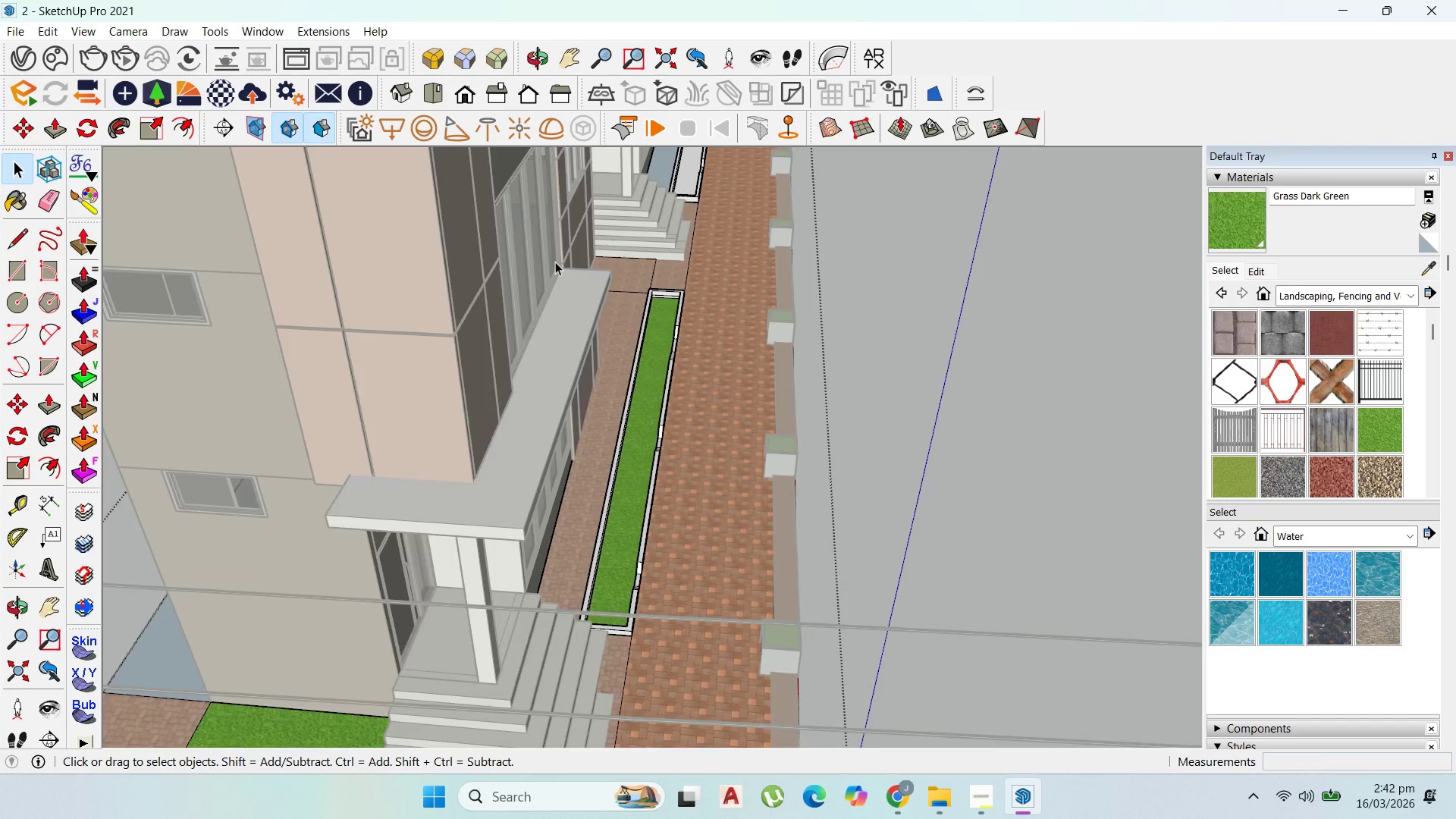 
double_click([675, 174])
 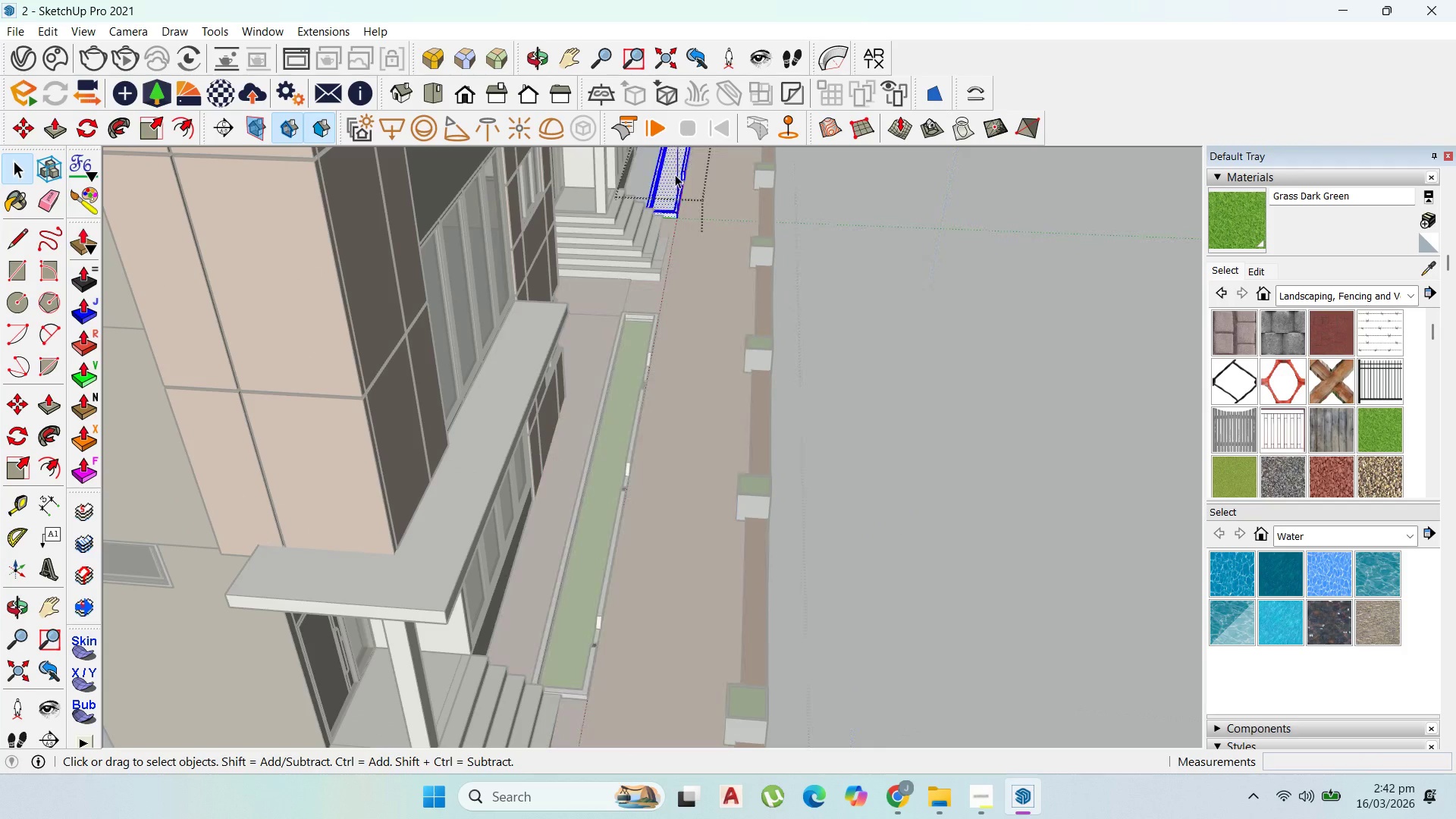 
scroll: coordinate [671, 181], scroll_direction: down, amount: 2.0
 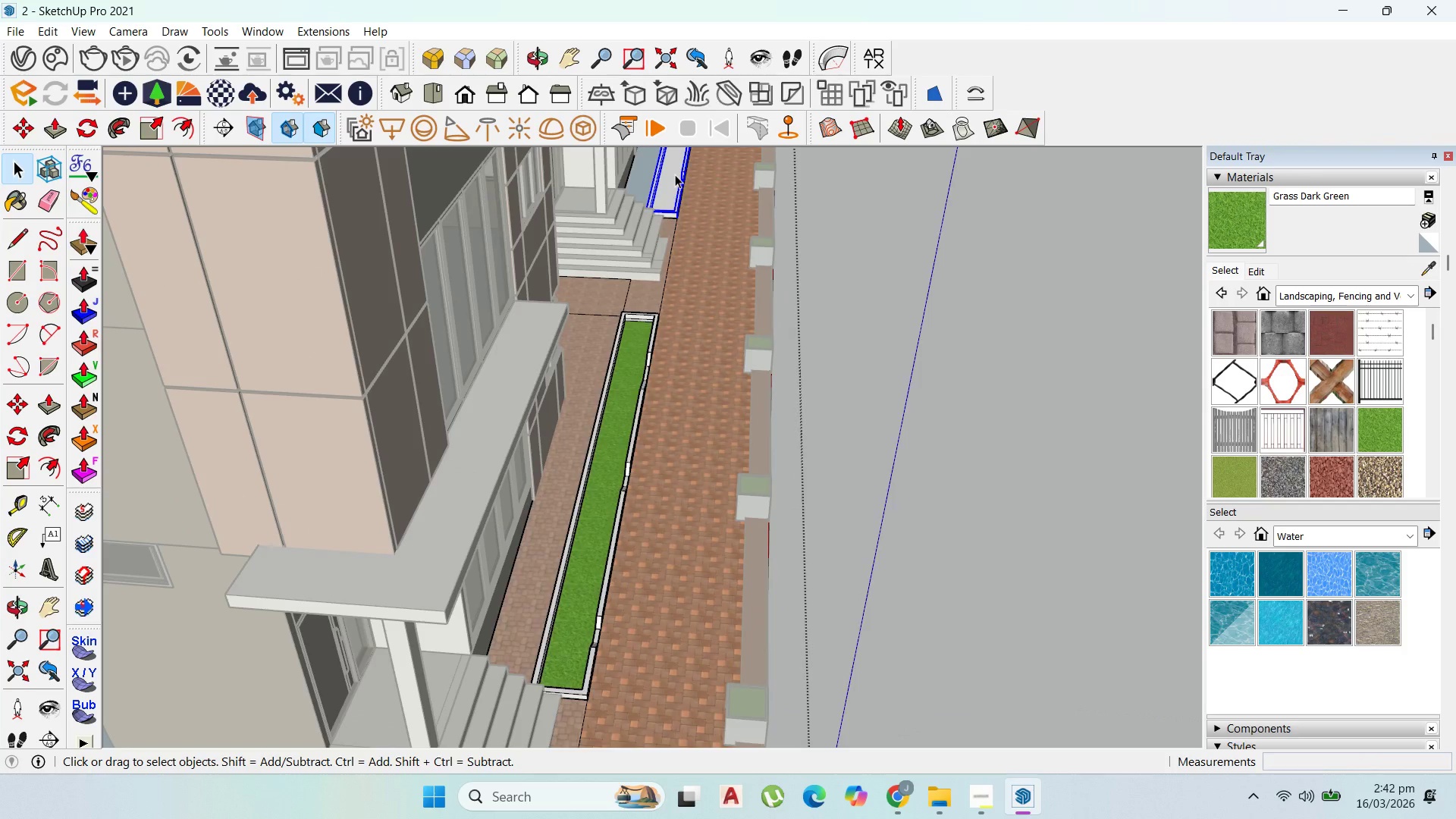 
triple_click([675, 174])
 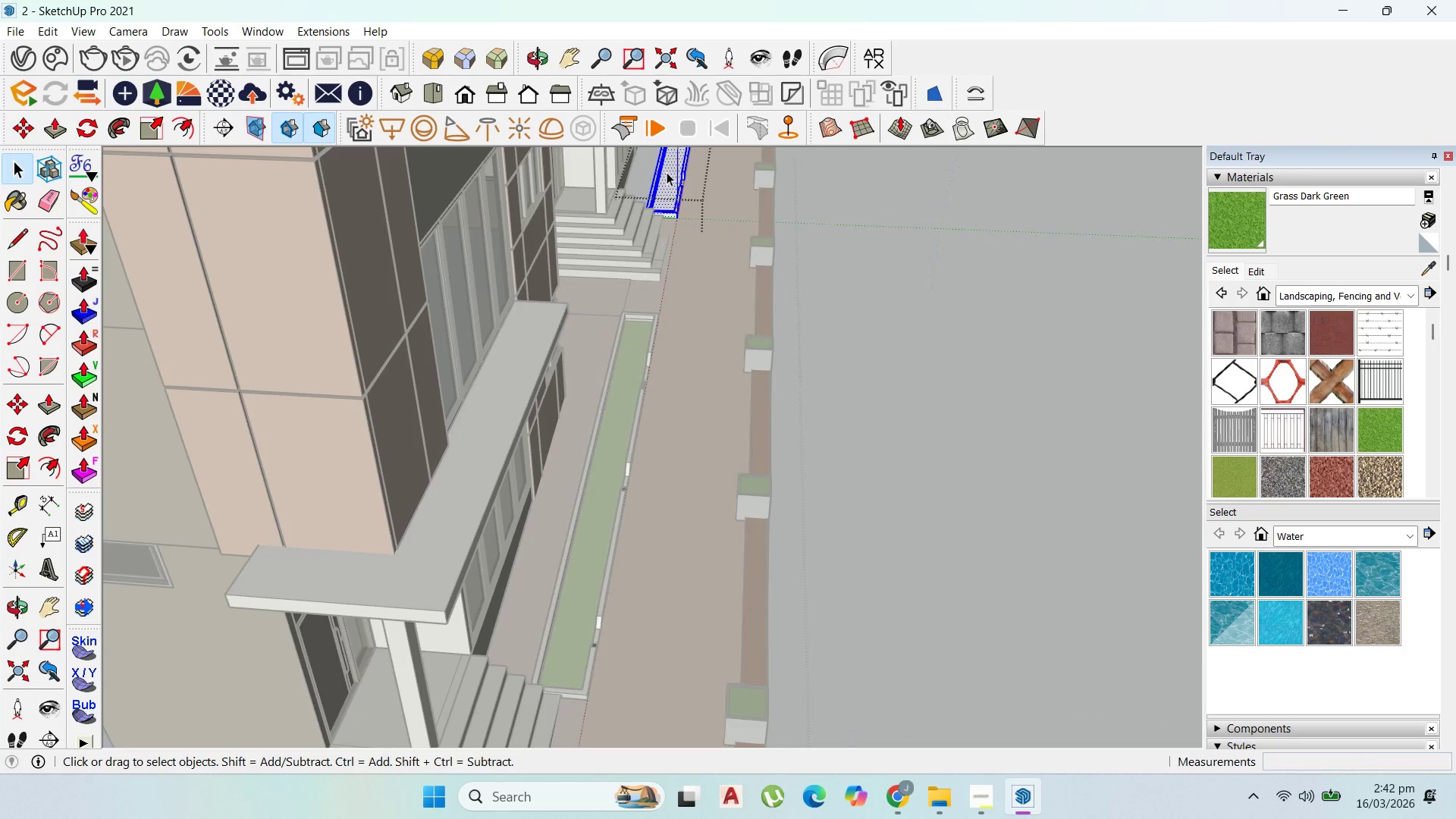 
left_click([672, 174])
 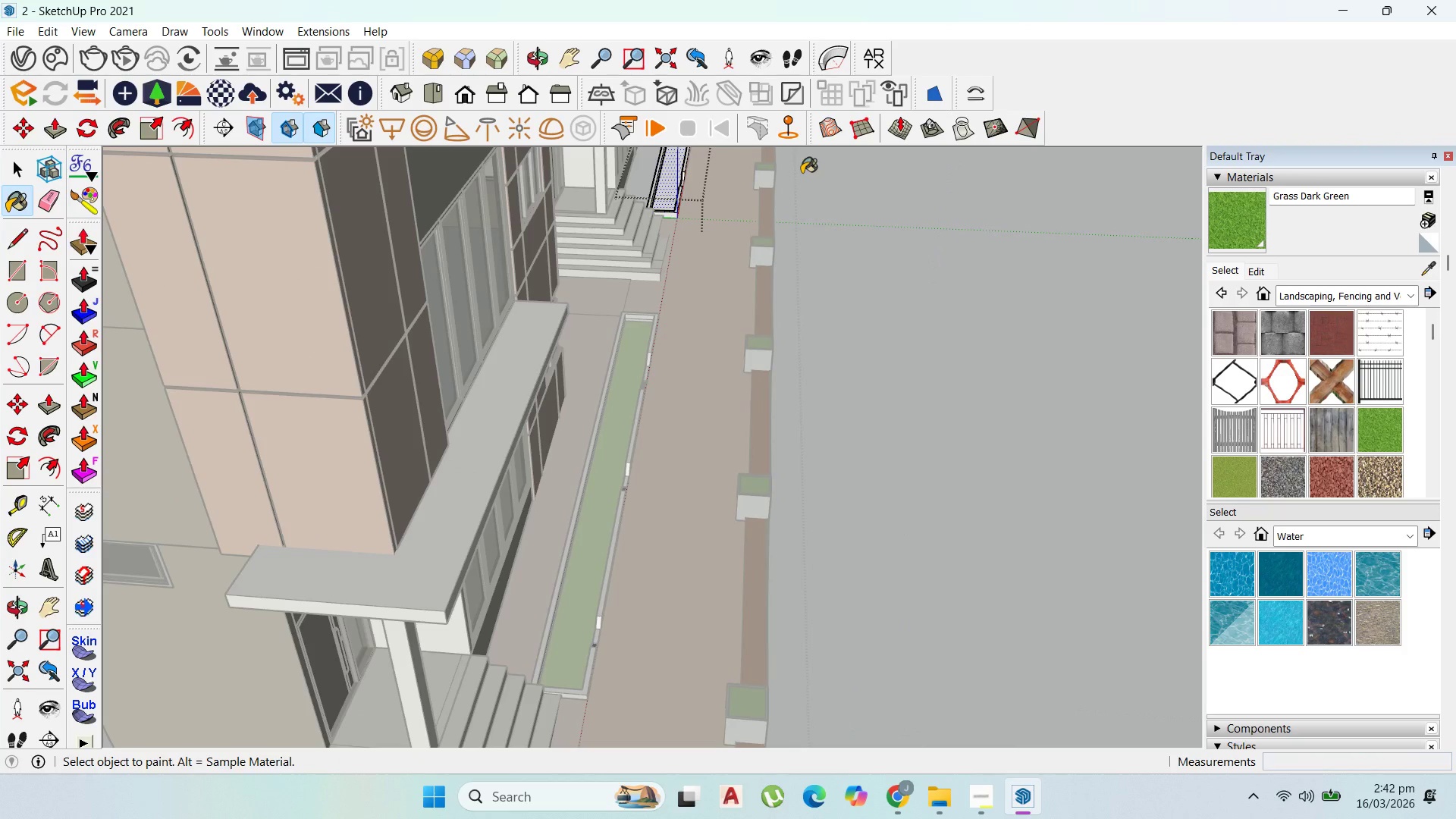 
left_click([670, 175])
 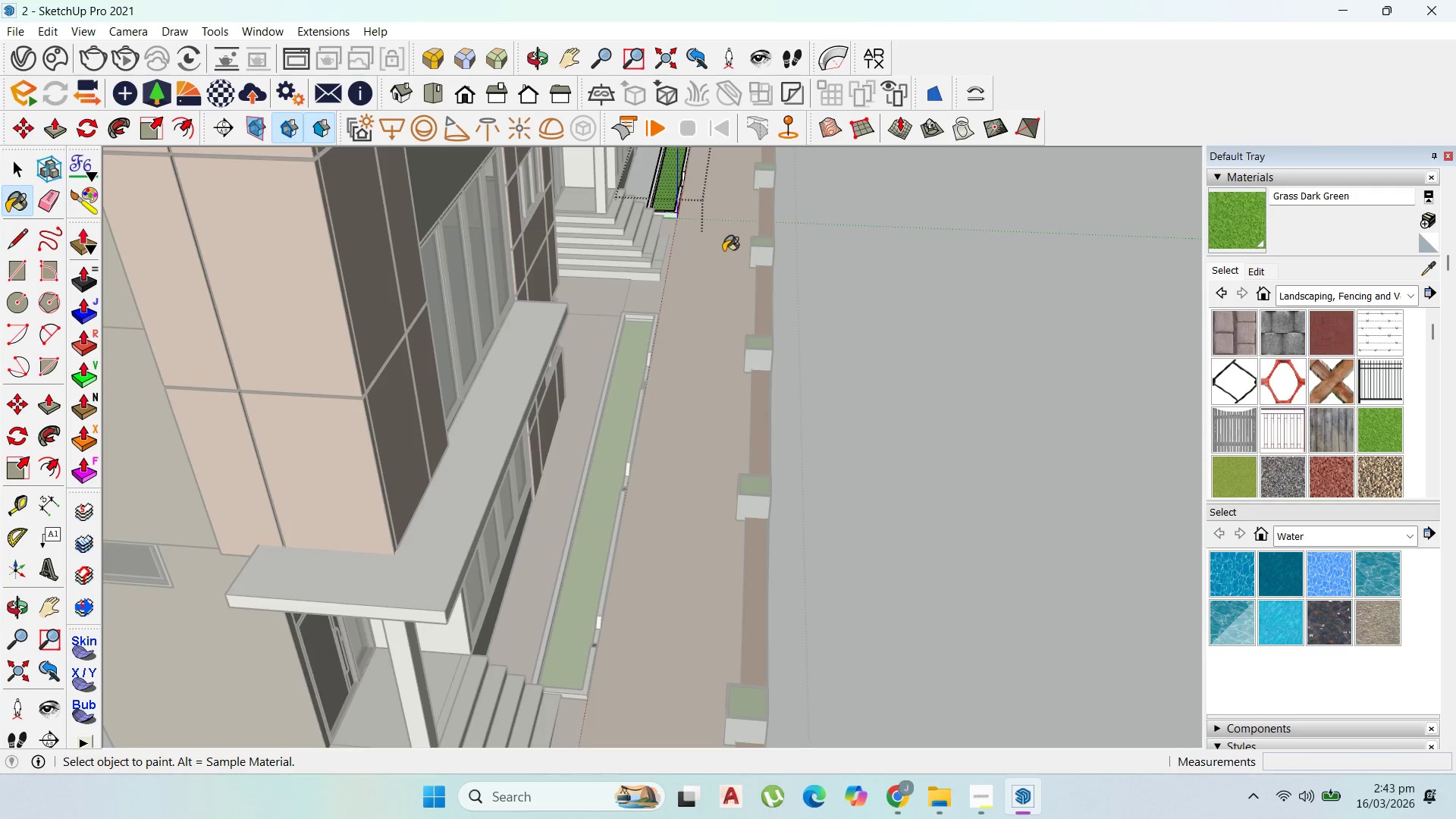 
scroll: coordinate [0, 242], scroll_direction: down, amount: 9.0
 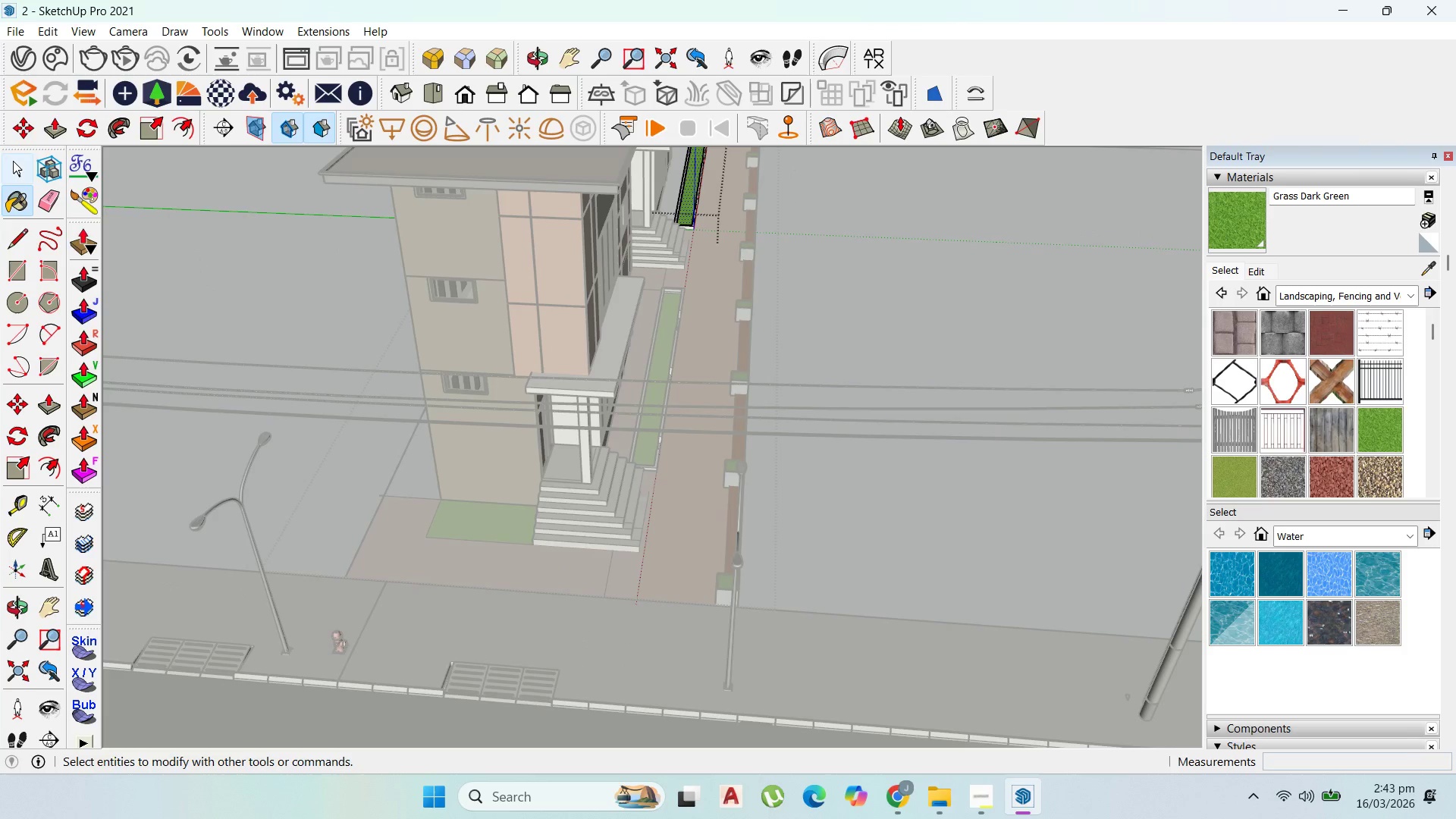 
left_click_drag(start_coordinate=[14, 162], to_coordinate=[26, 162])
 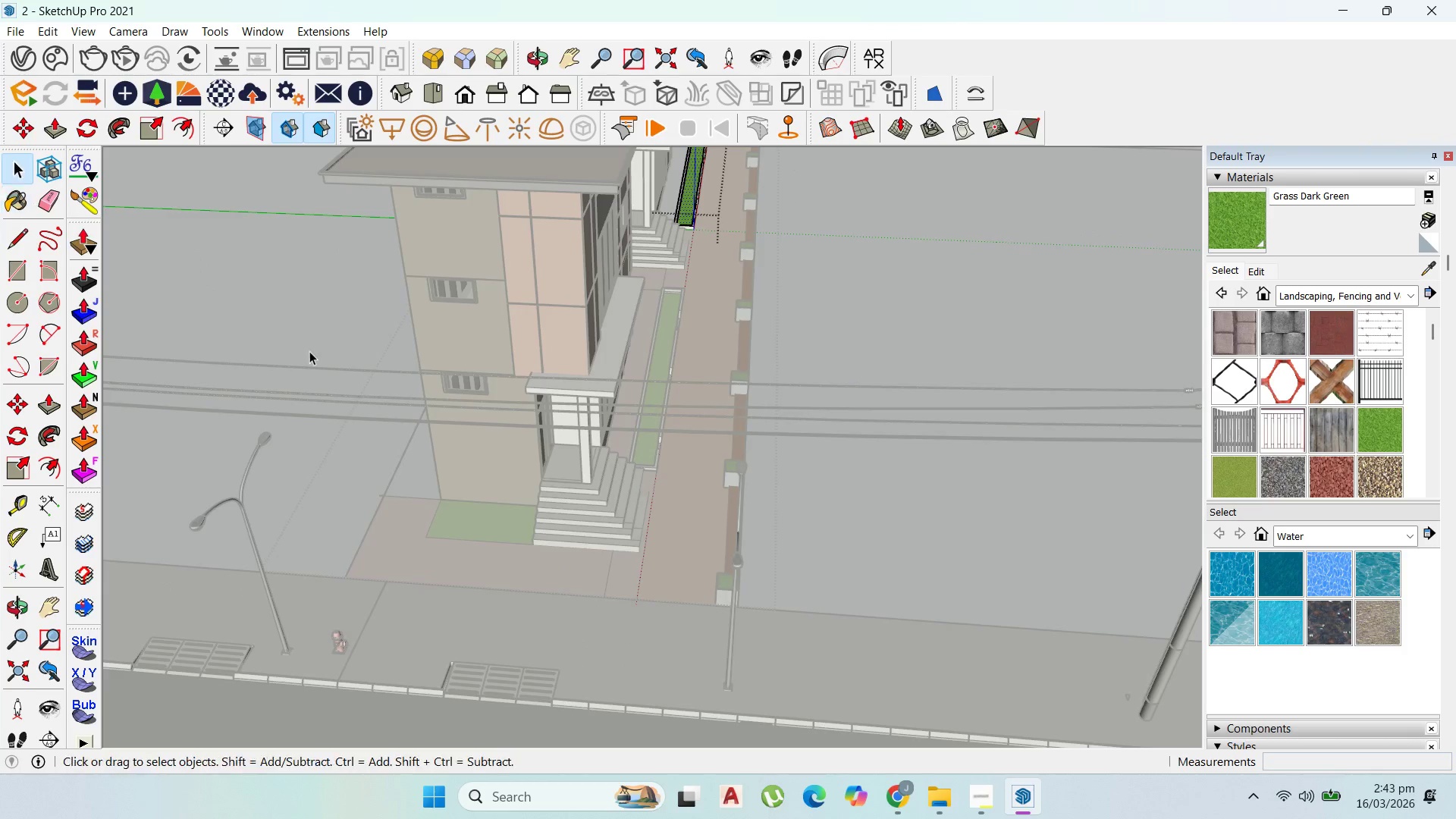 
key(Escape)
 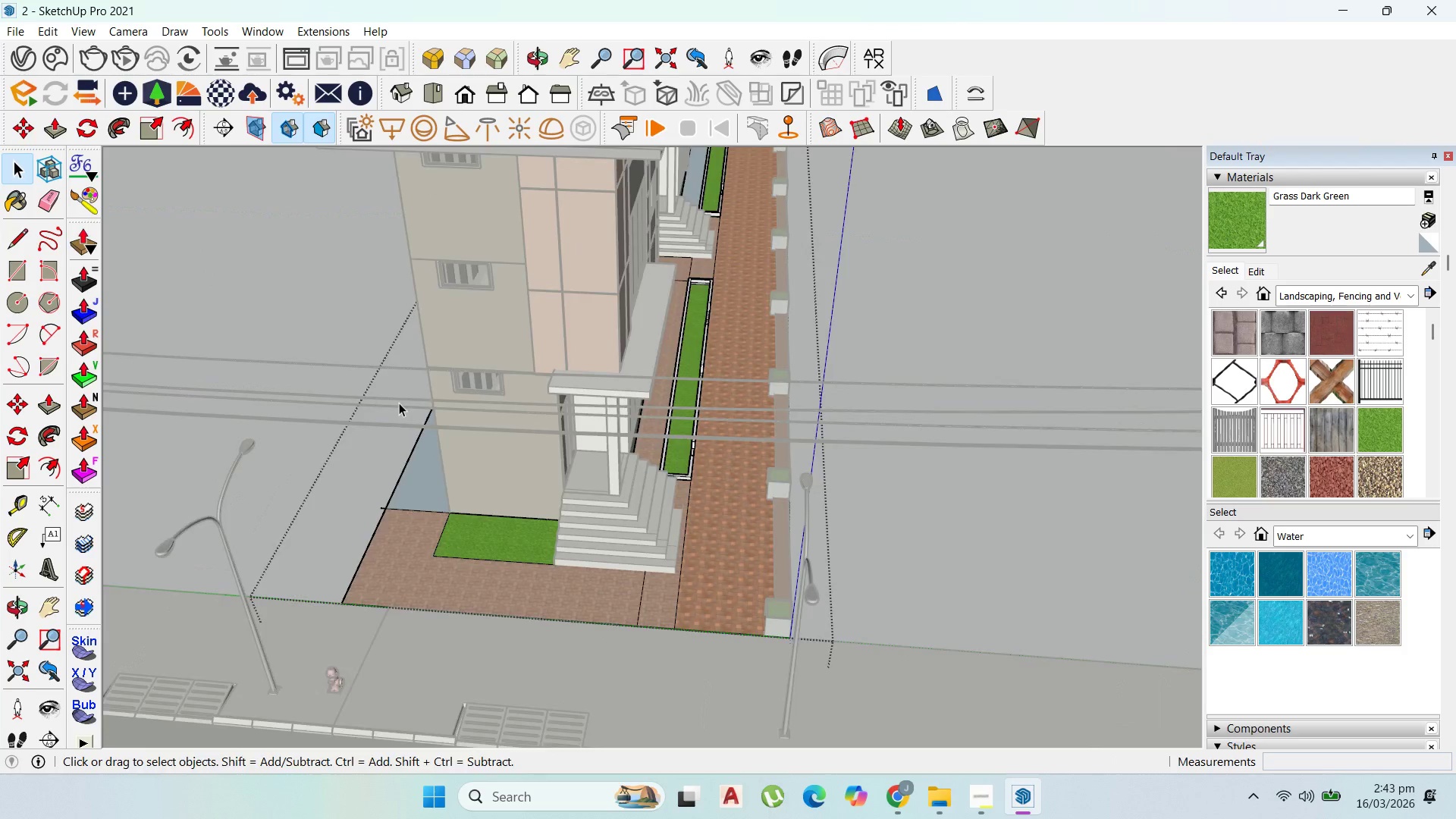 
key(Escape)
 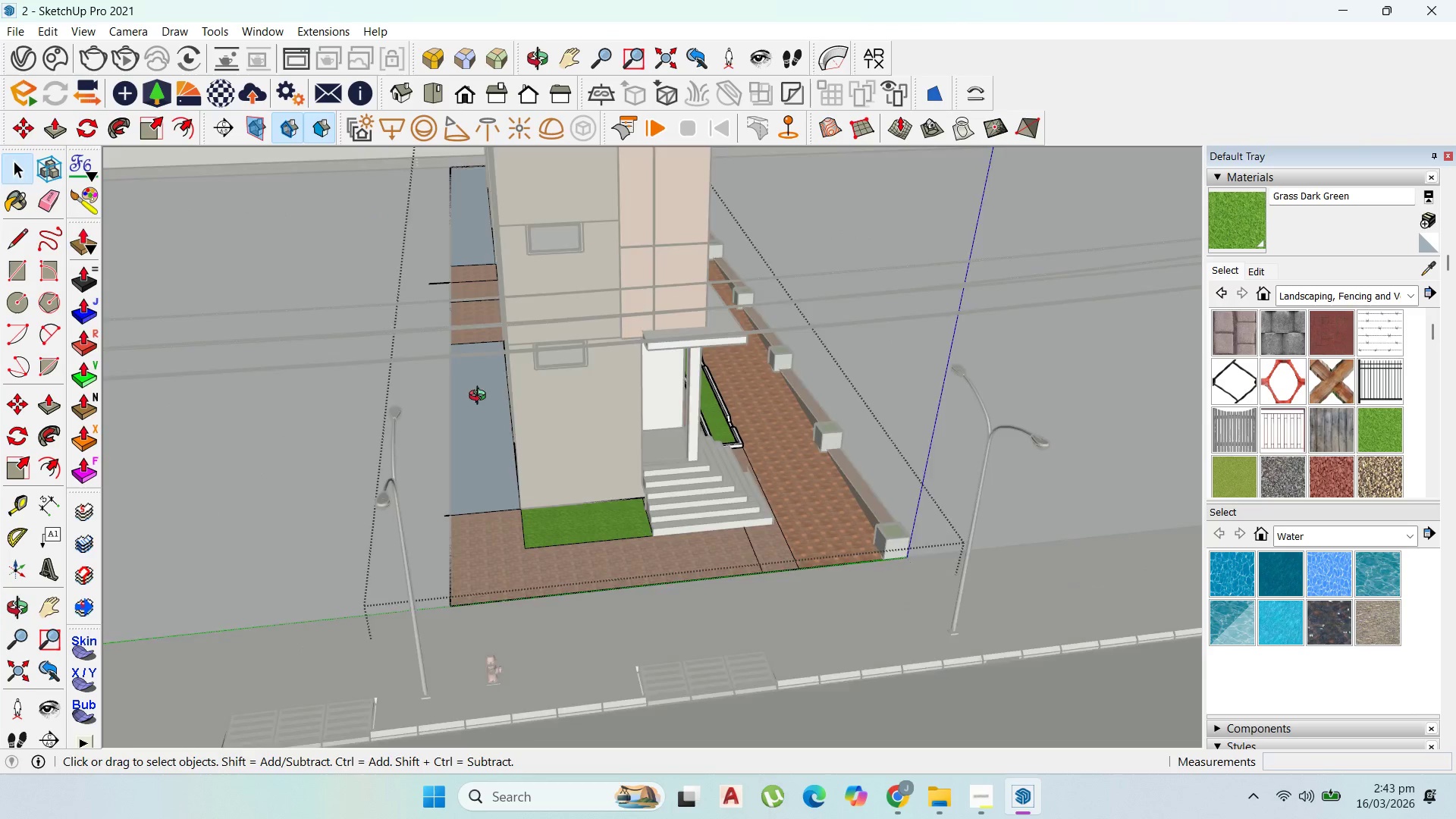 
scroll: coordinate [369, 392], scroll_direction: up, amount: 1.0
 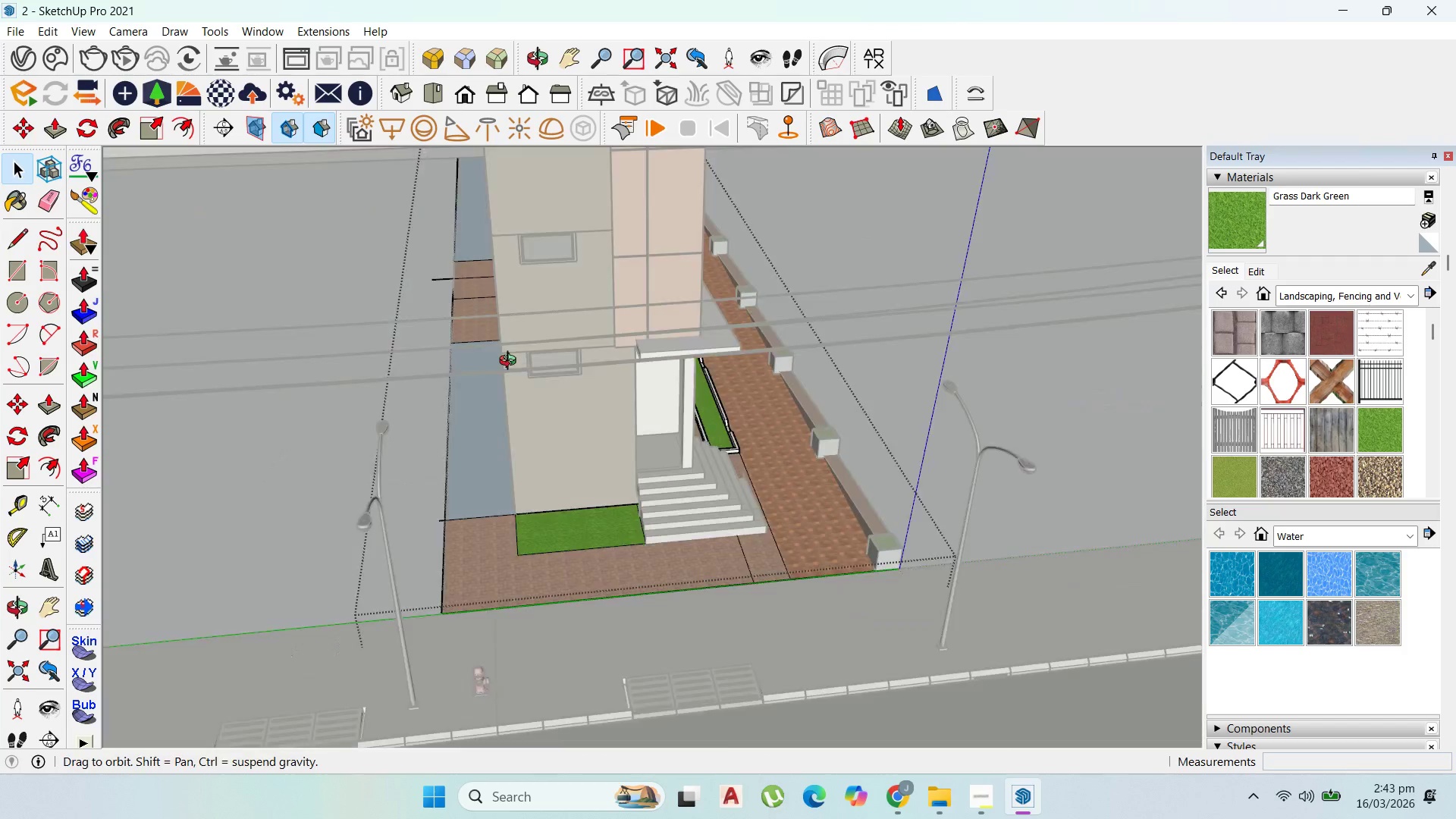 
key(Escape)
 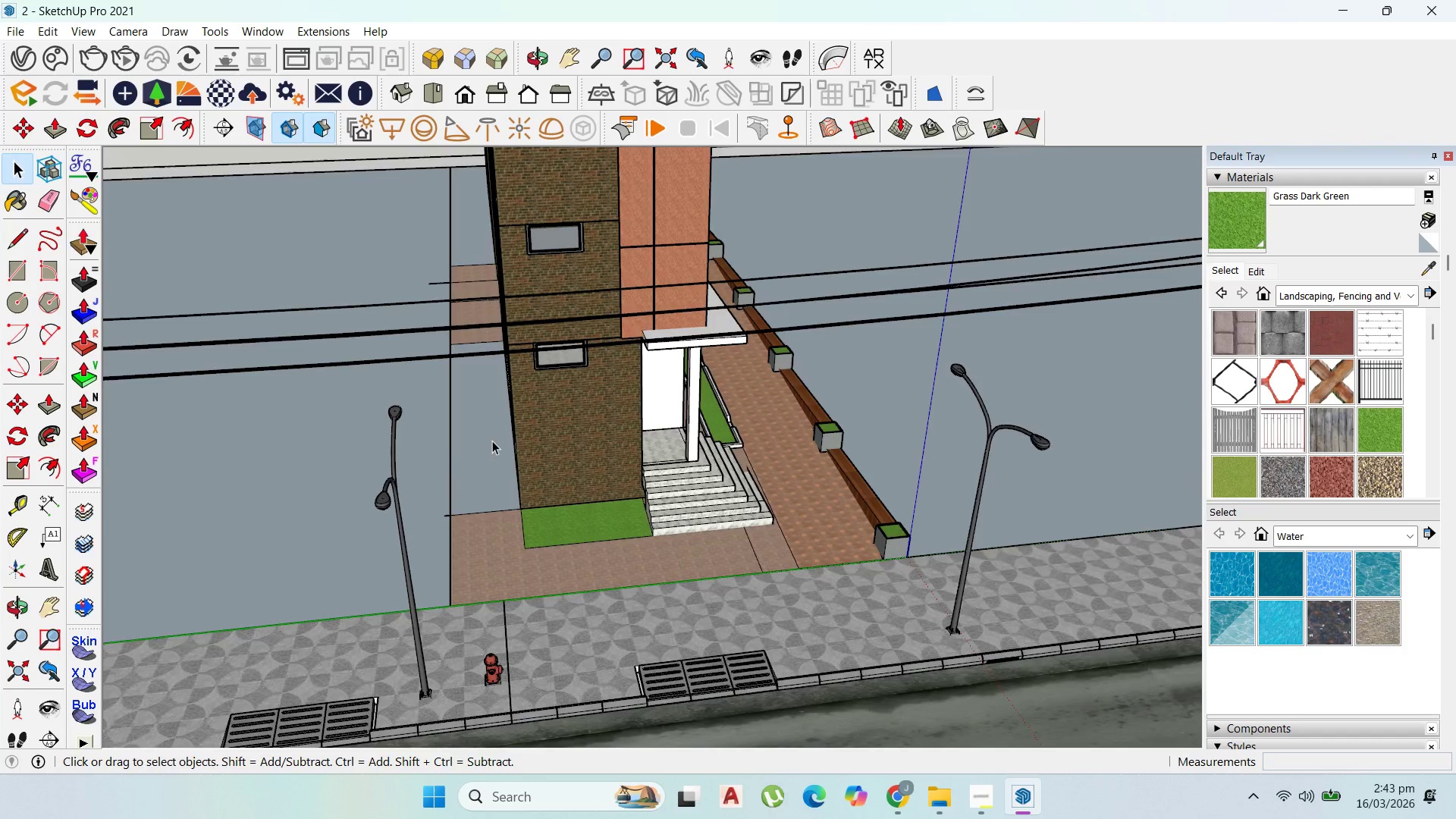 
double_click([490, 442])
 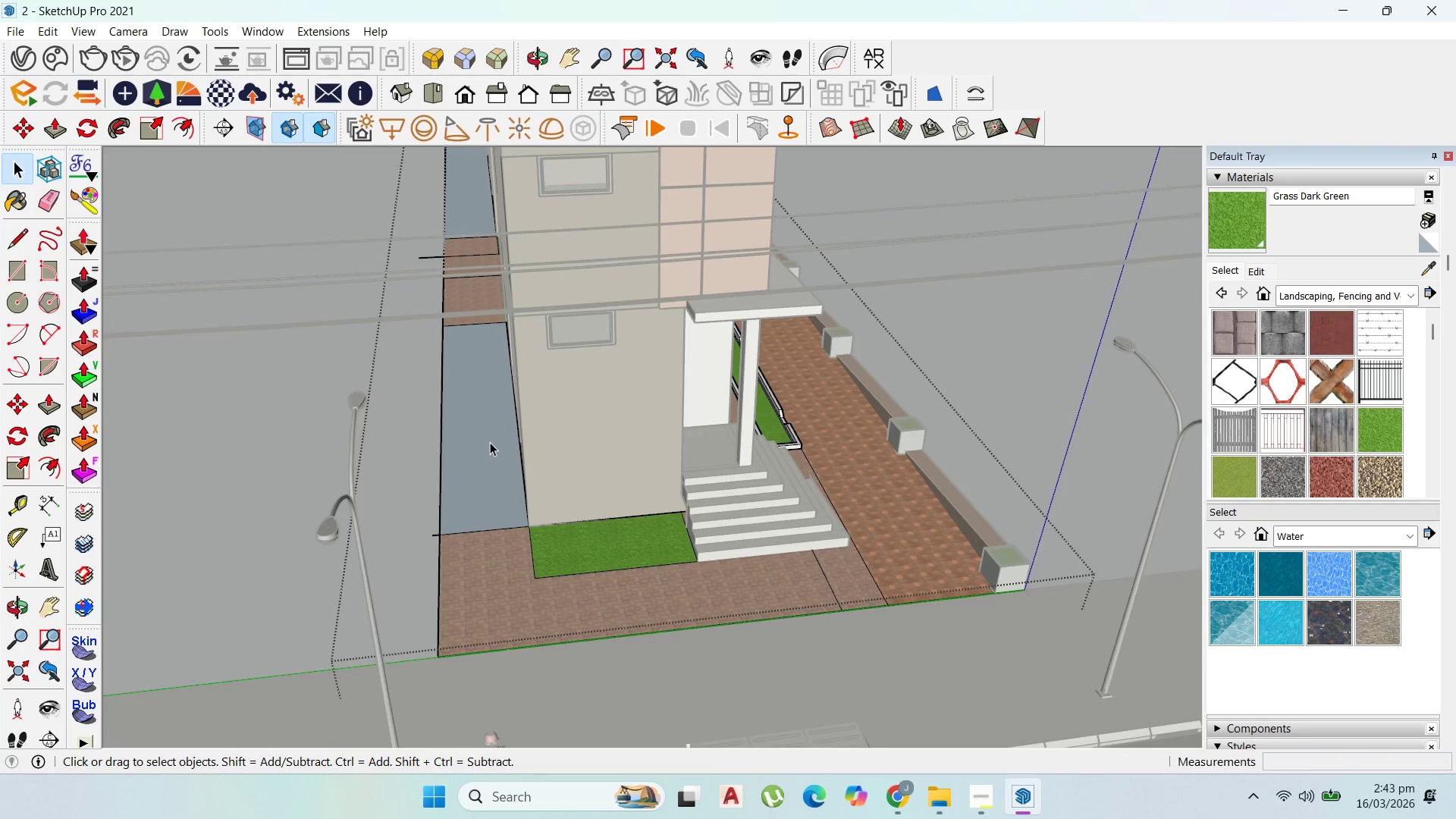 
triple_click([490, 442])
 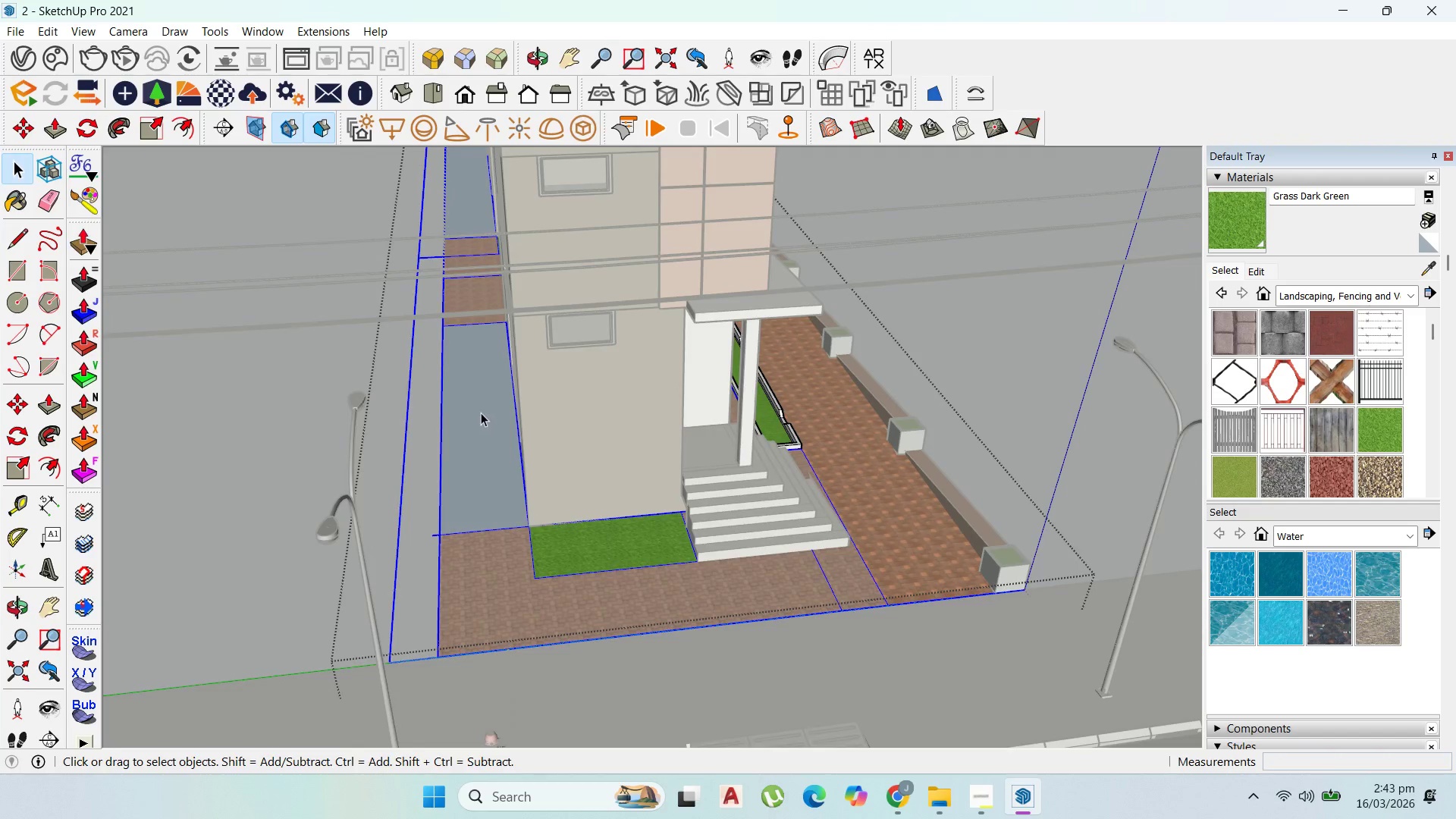 
scroll: coordinate [490, 442], scroll_direction: up, amount: 2.0
 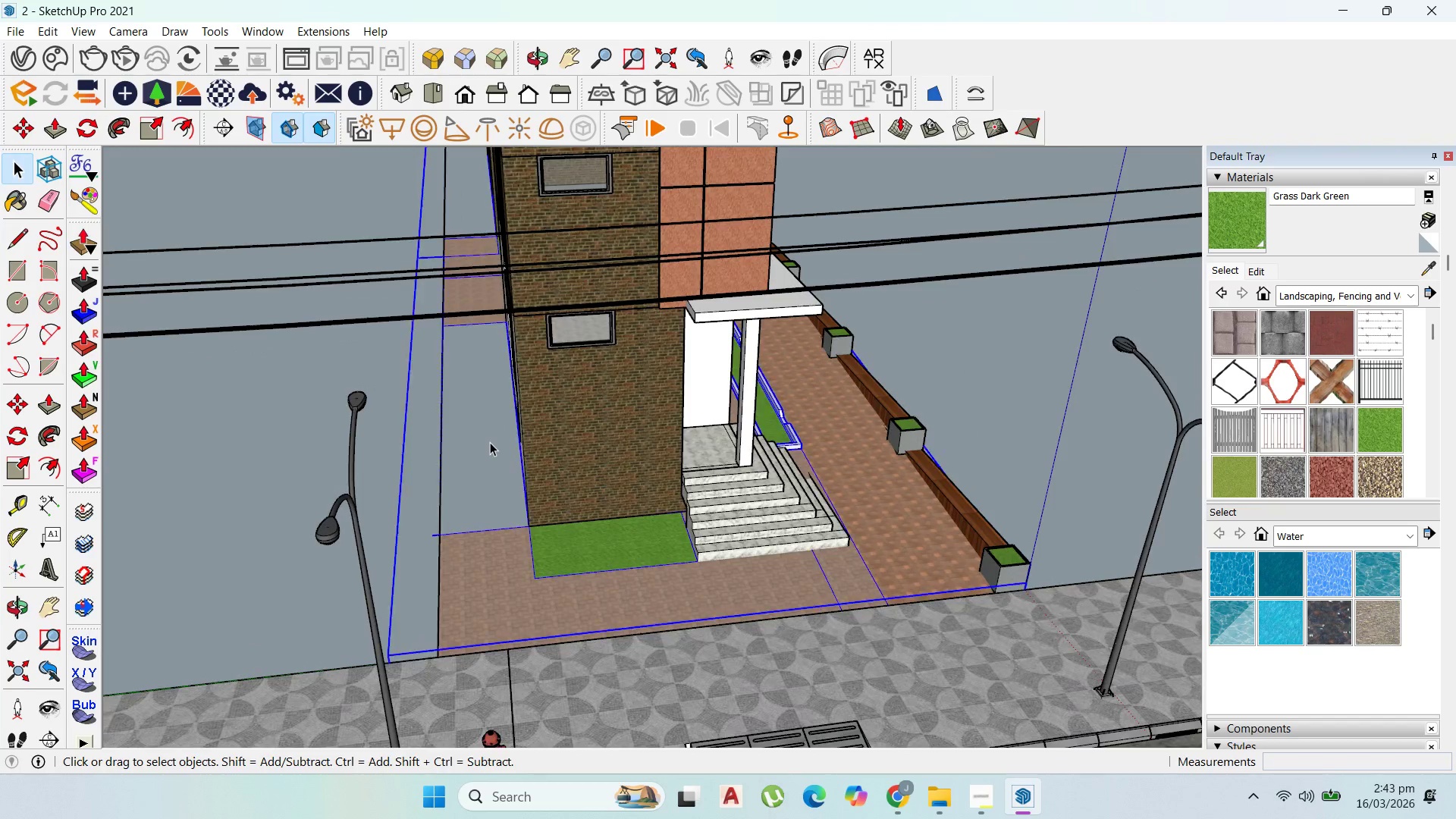 
triple_click([481, 413])
 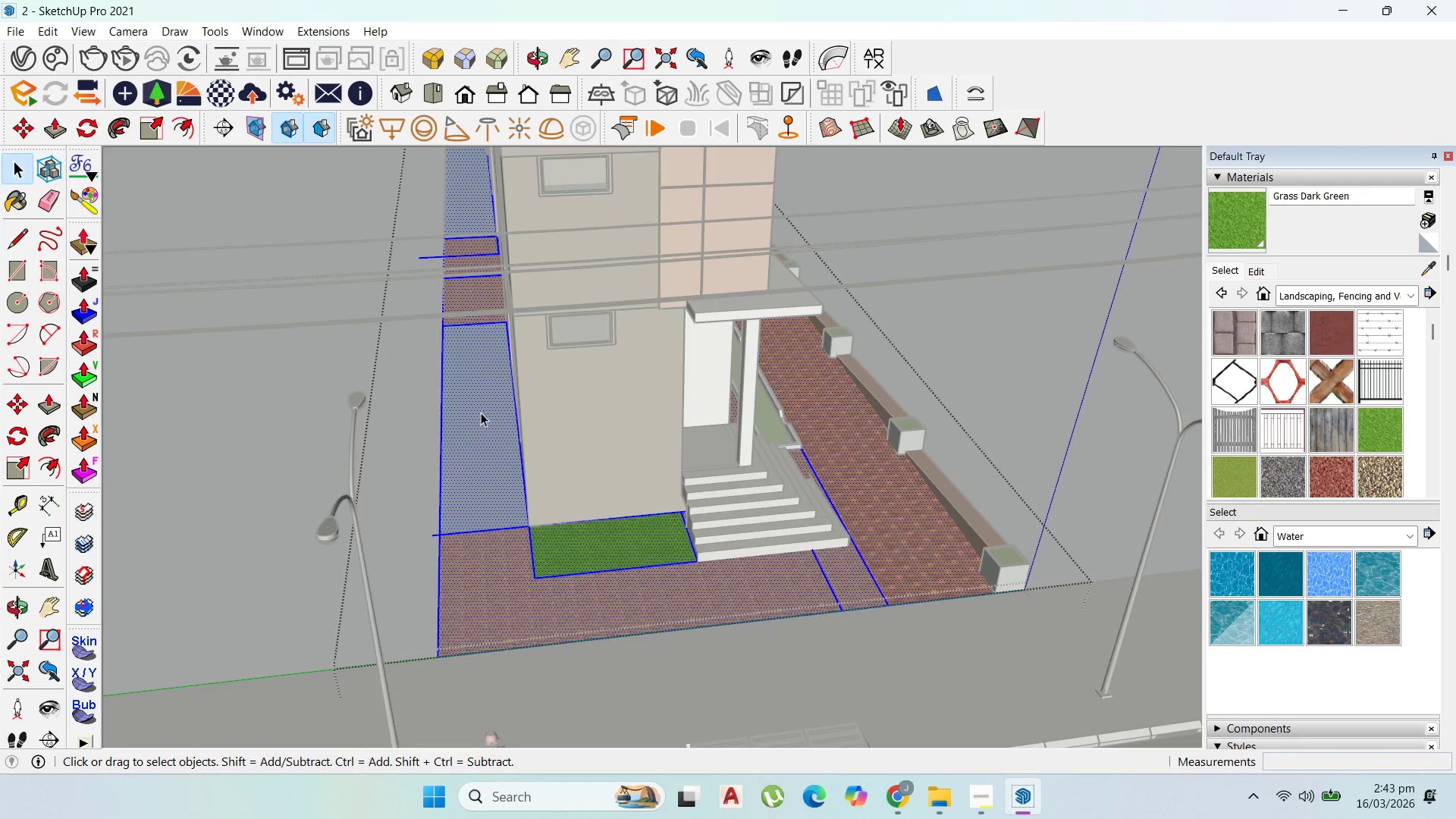 
triple_click([481, 413])
 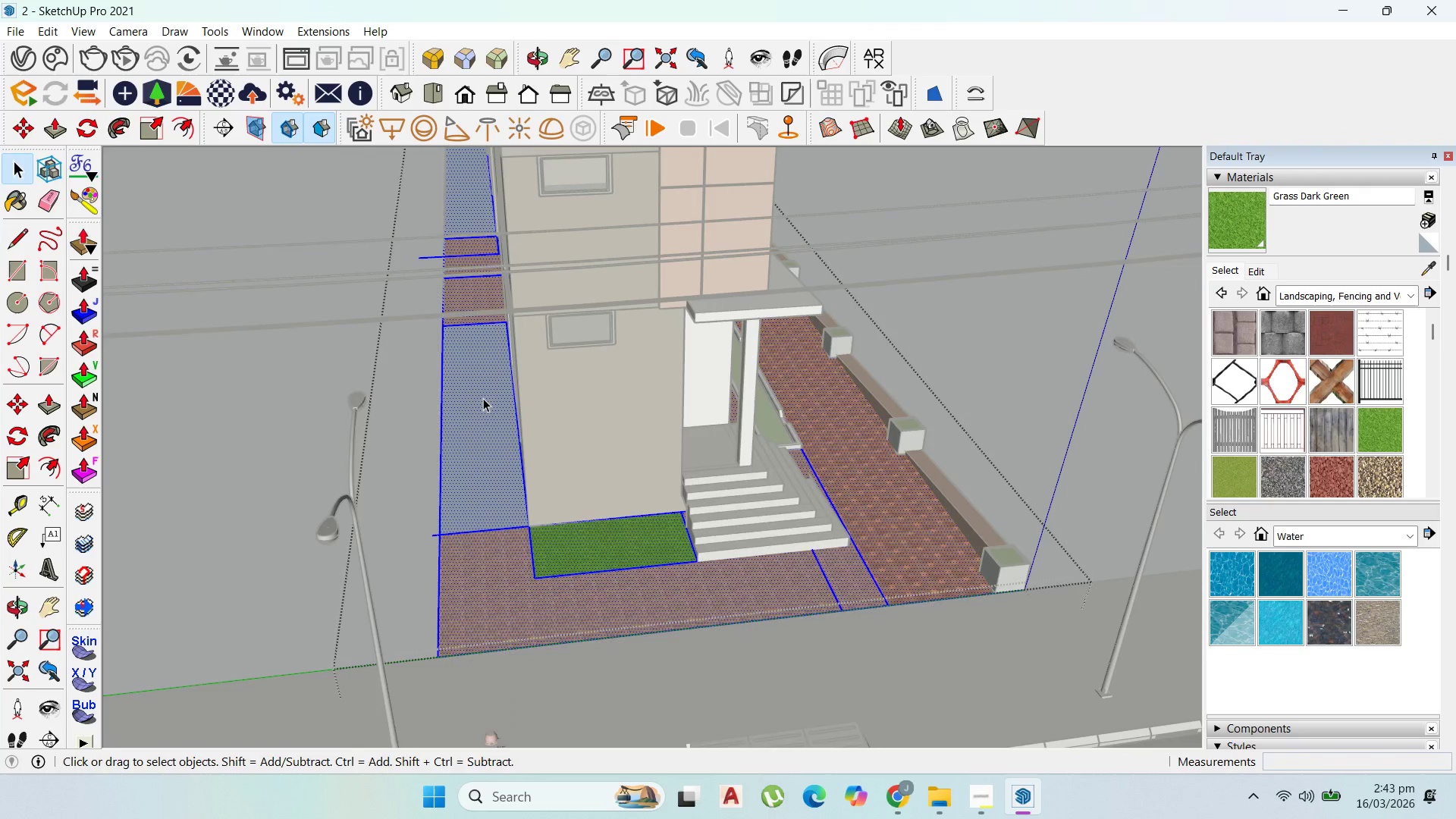 
triple_click([483, 397])
 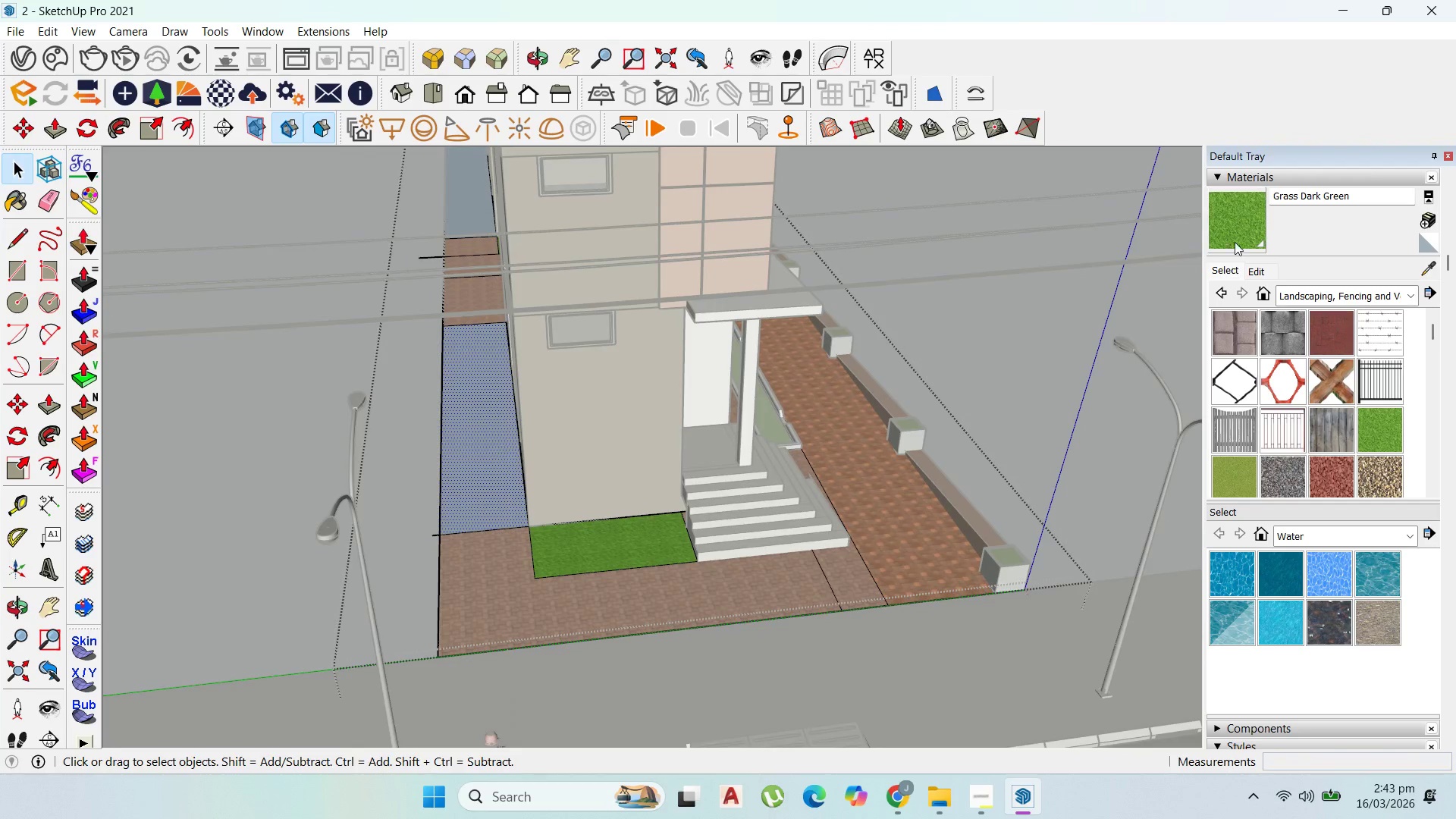 
left_click_drag(start_coordinate=[1232, 237], to_coordinate=[1171, 255])
 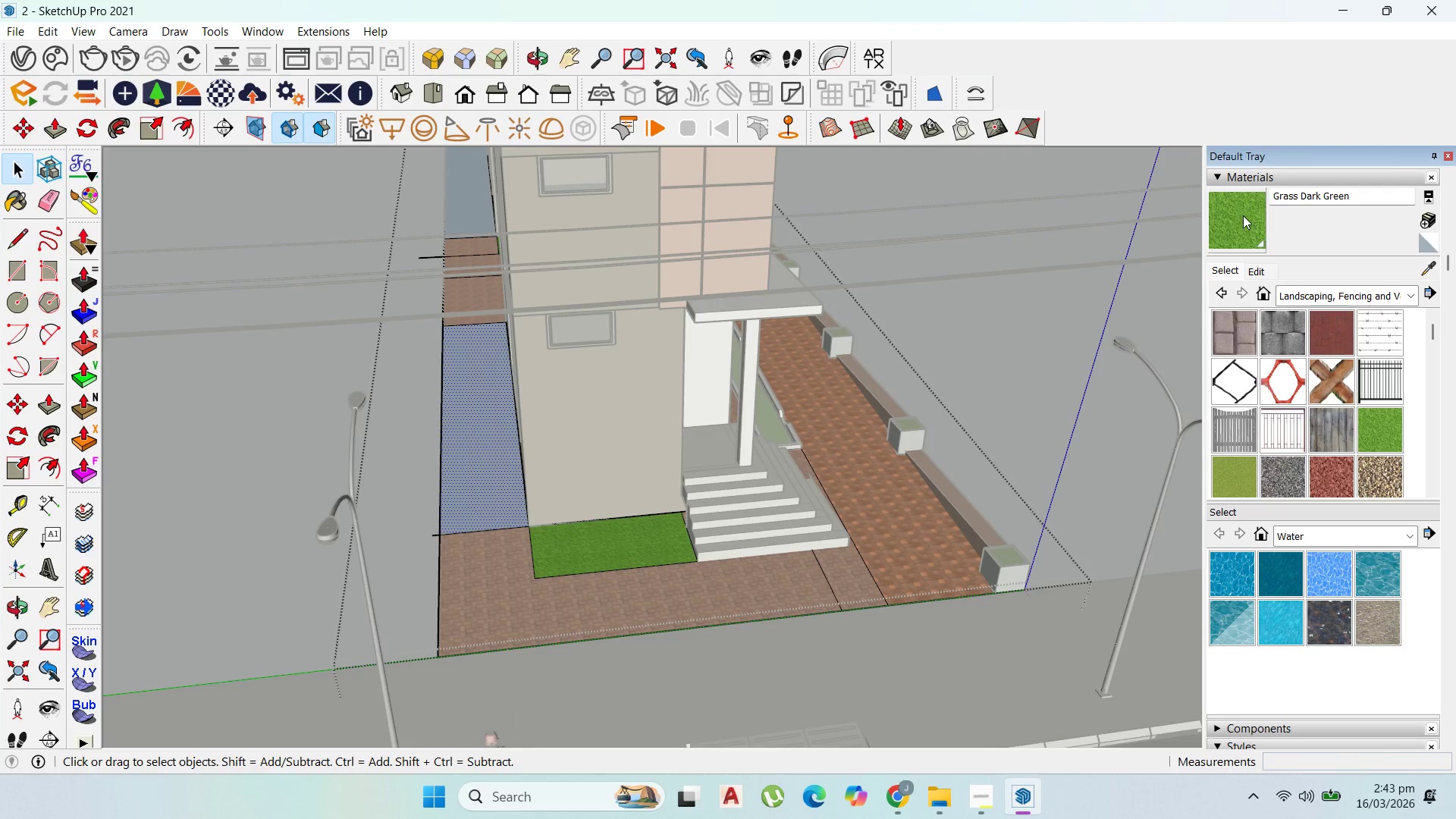 
double_click([497, 454])
 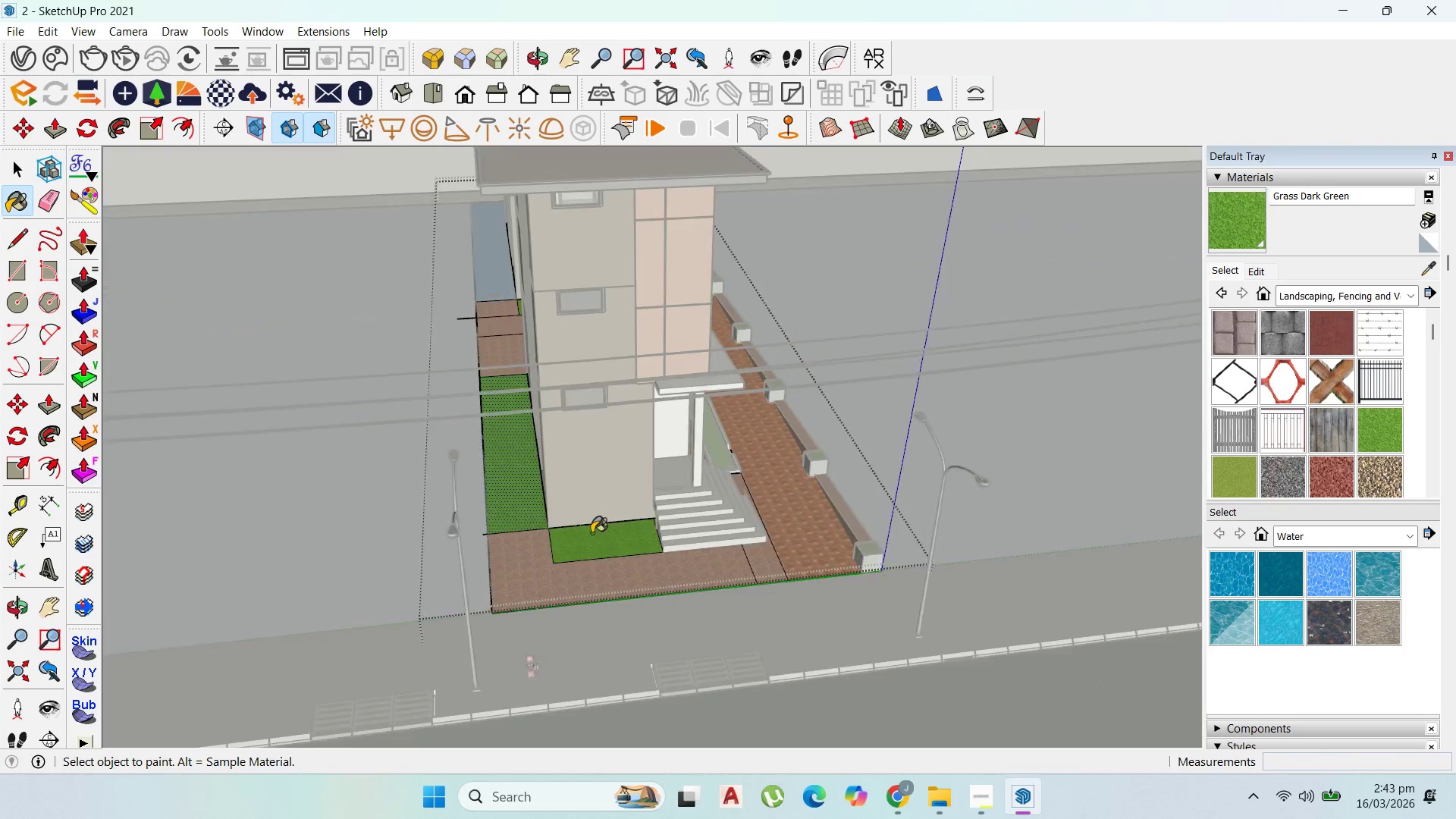 
scroll: coordinate [592, 533], scroll_direction: down, amount: 5.0
 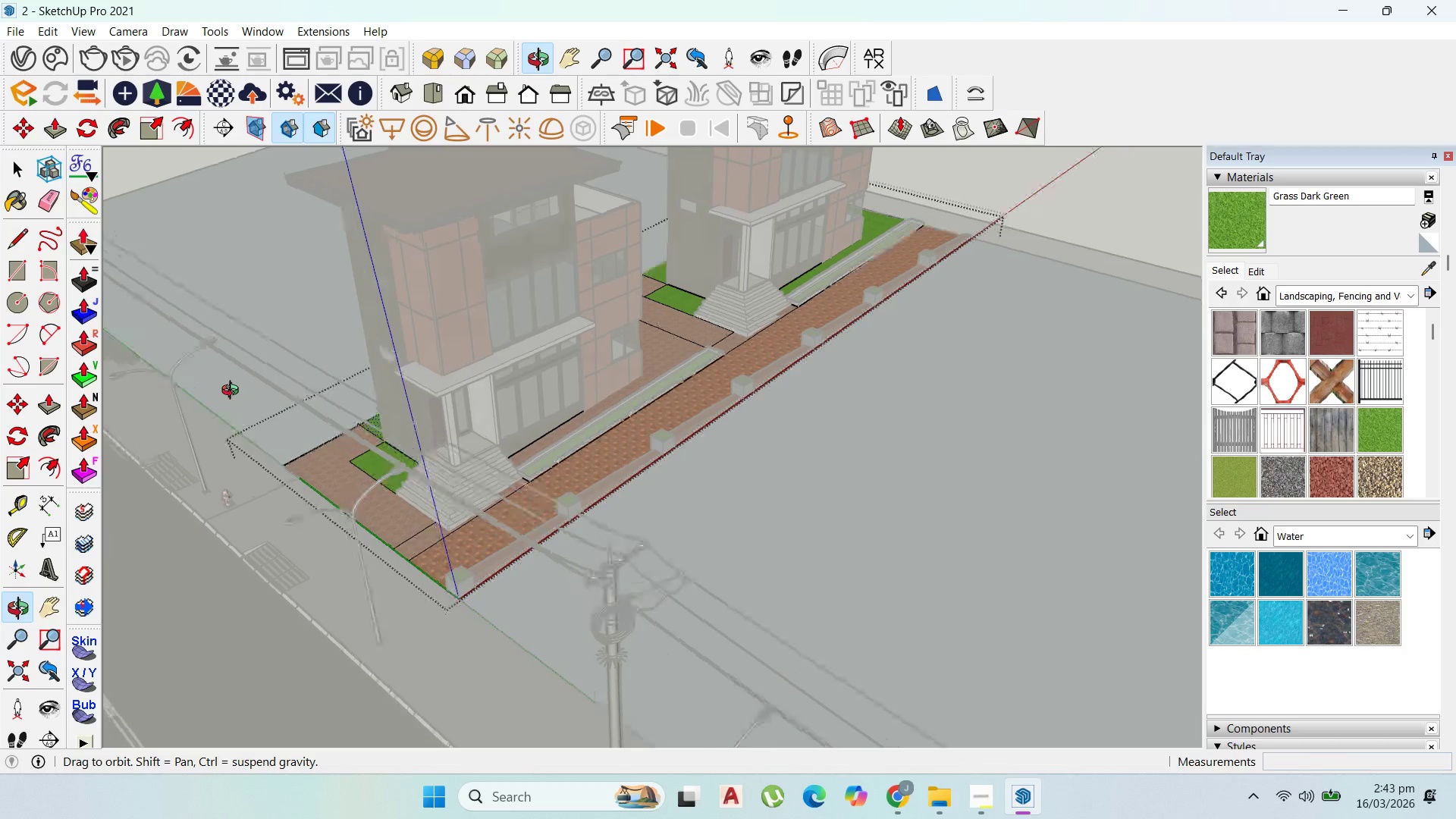 
scroll: coordinate [702, 541], scroll_direction: up, amount: 3.0
 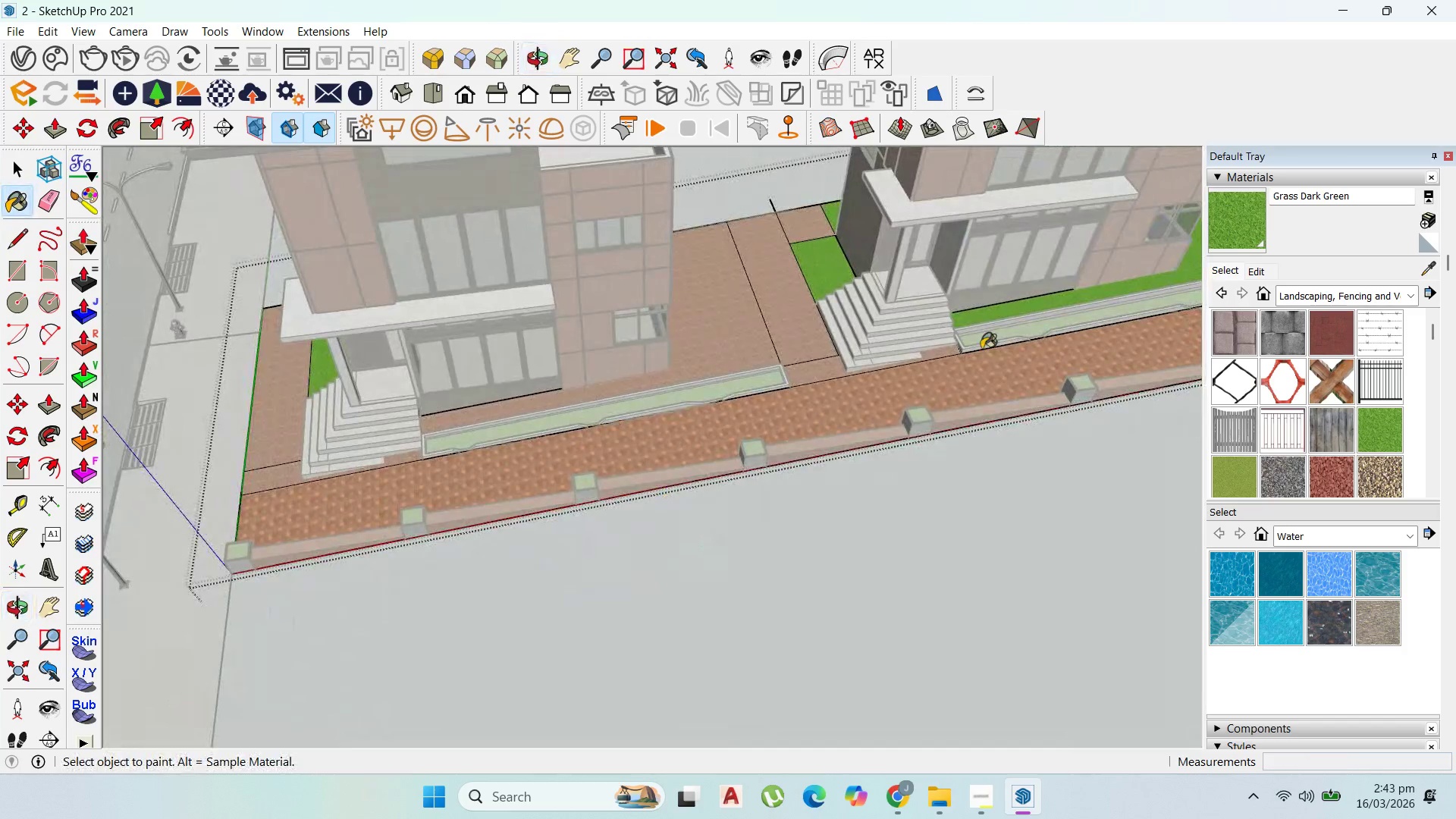 
scroll: coordinate [548, 391], scroll_direction: down, amount: 3.0
 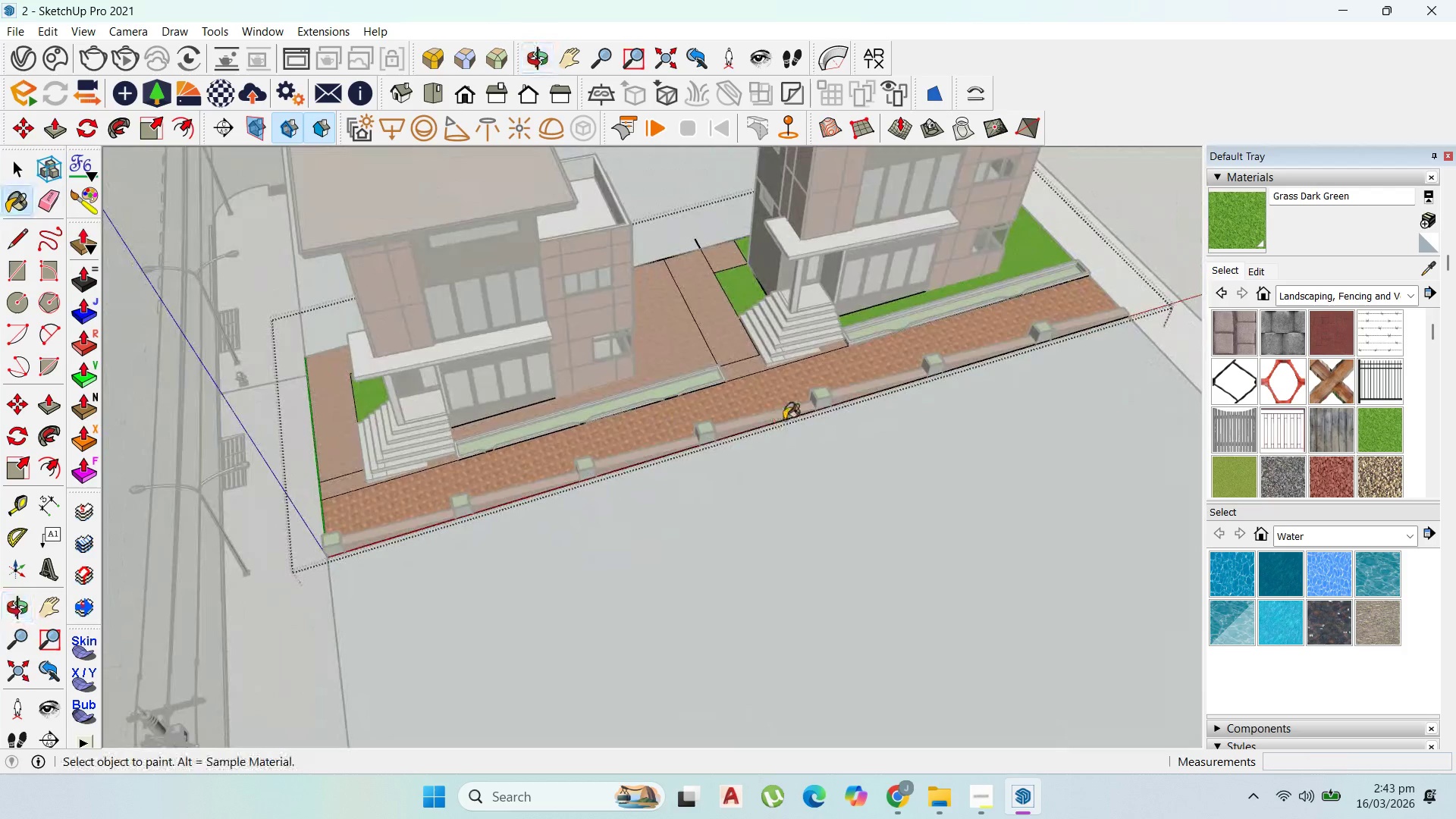 
scroll: coordinate [840, 394], scroll_direction: up, amount: 2.0
 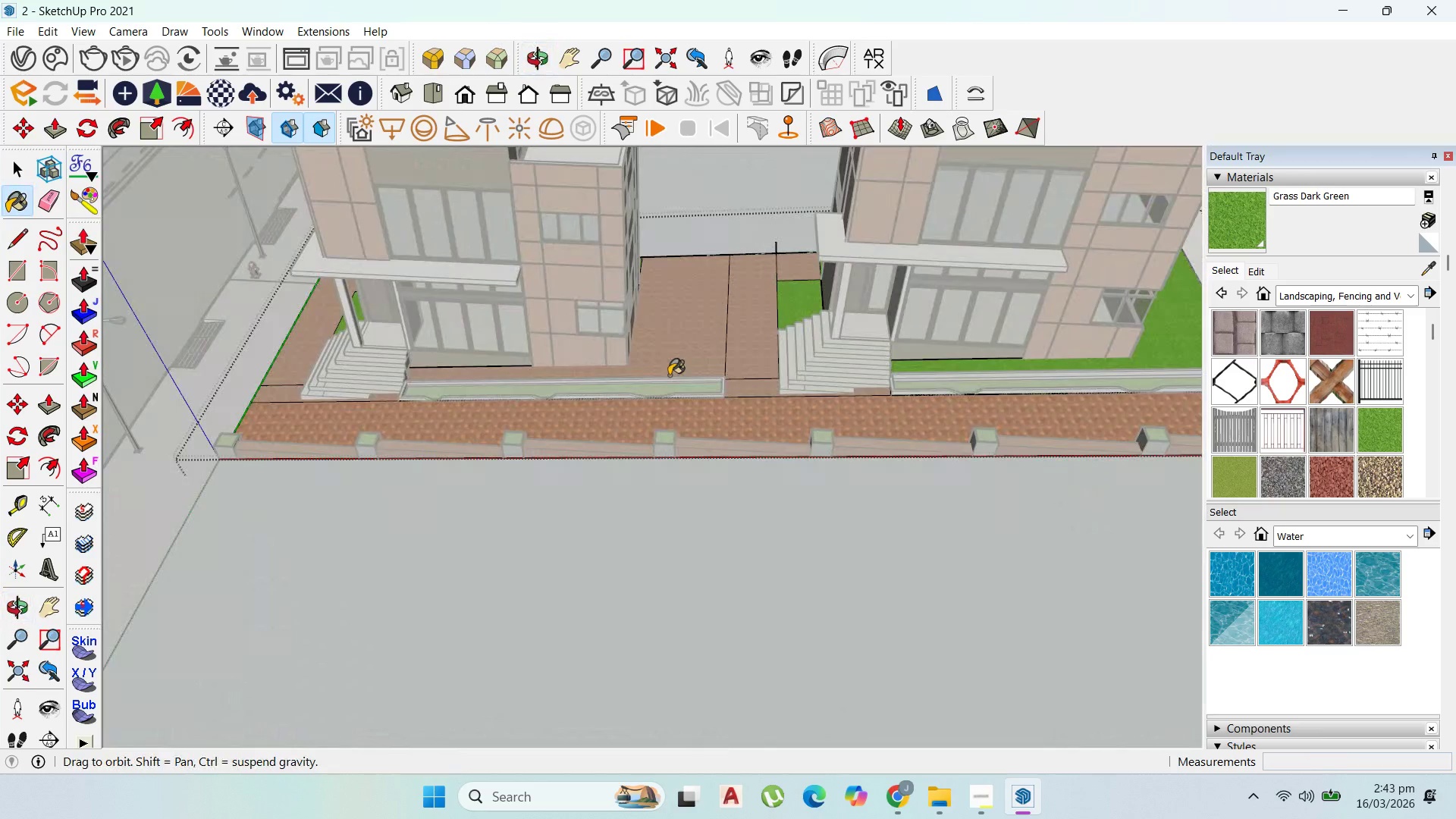 
left_click([17, 171])
 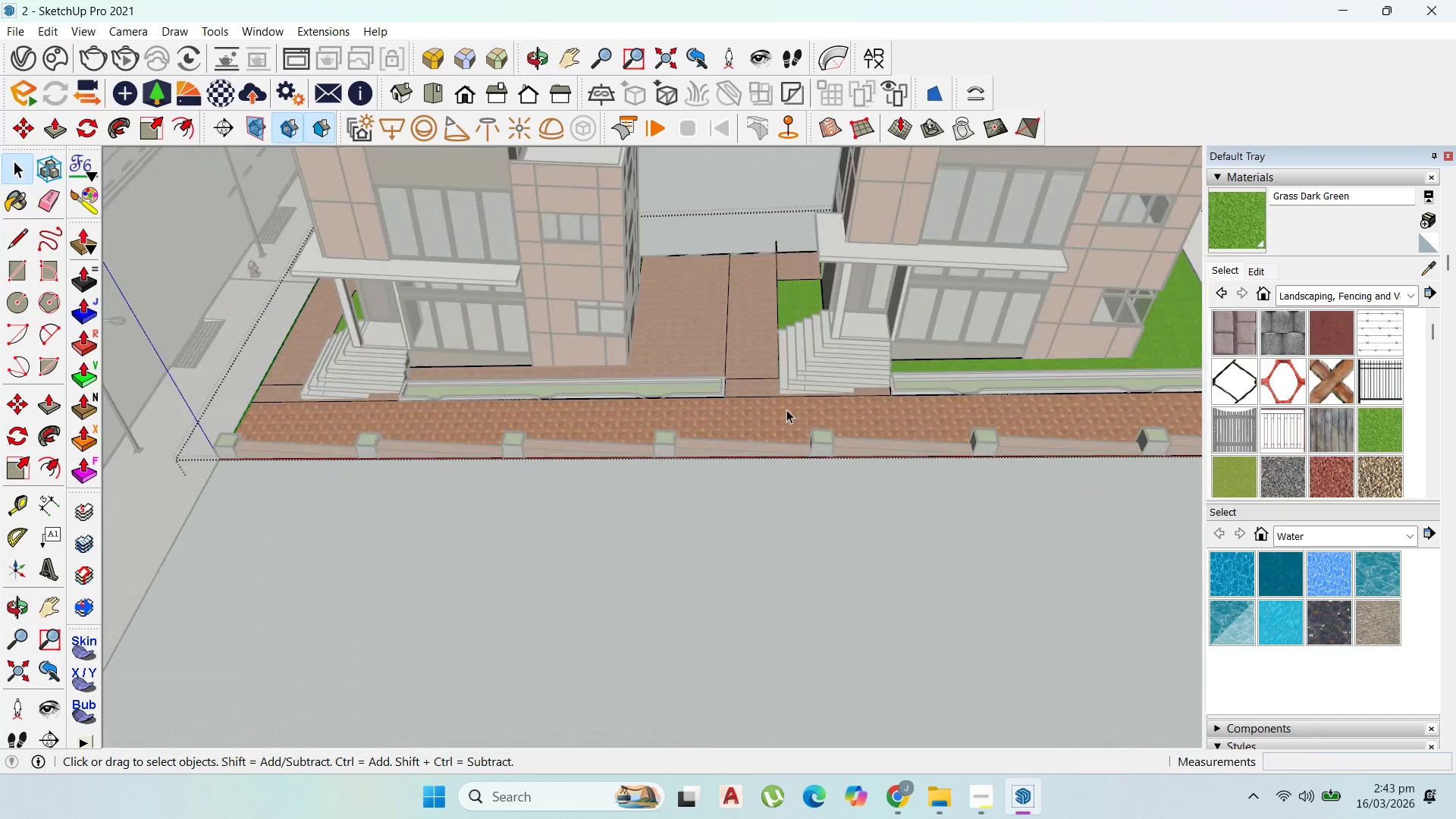 
scroll: coordinate [795, 403], scroll_direction: up, amount: 2.0
 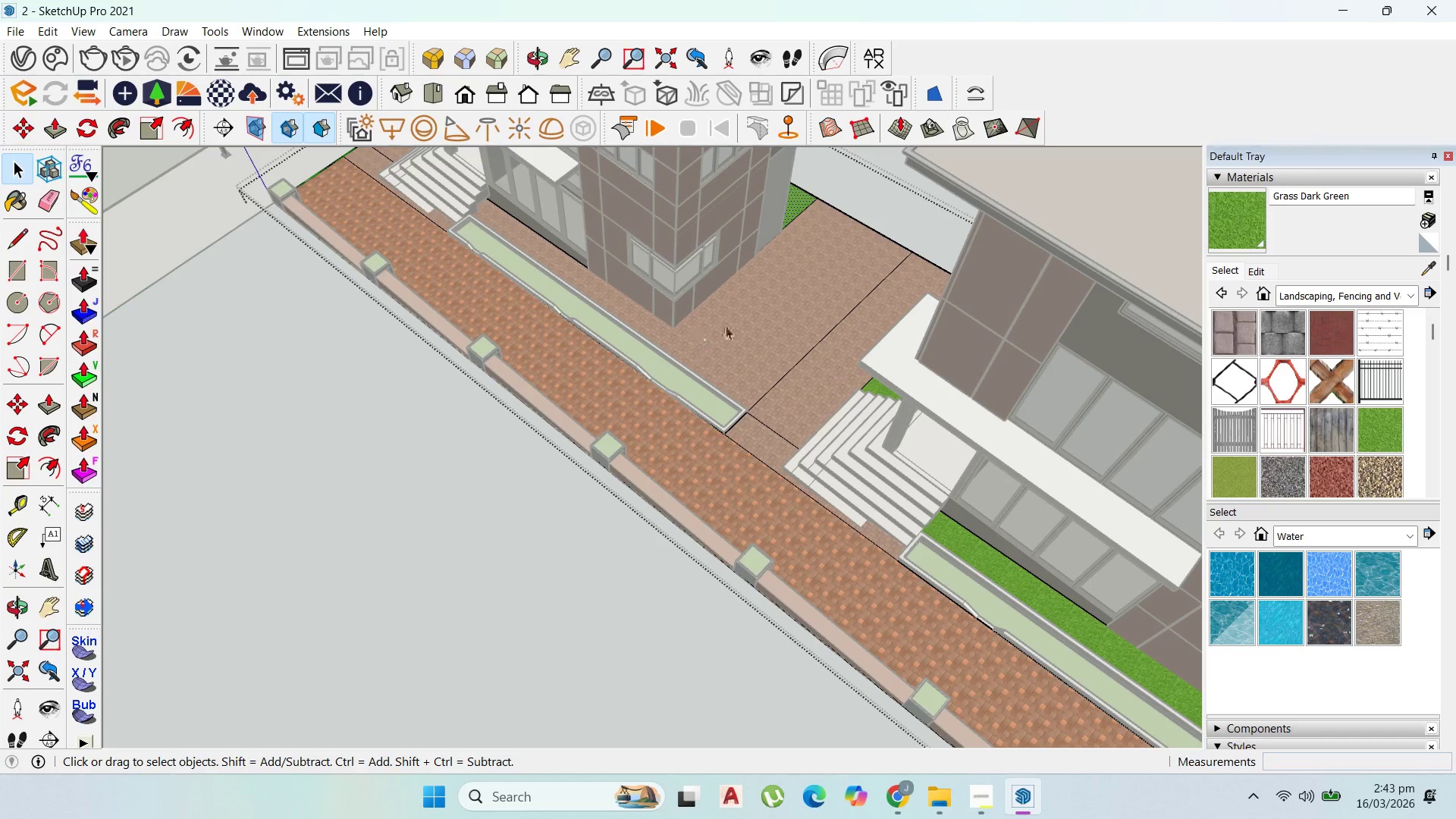 
double_click([726, 326])